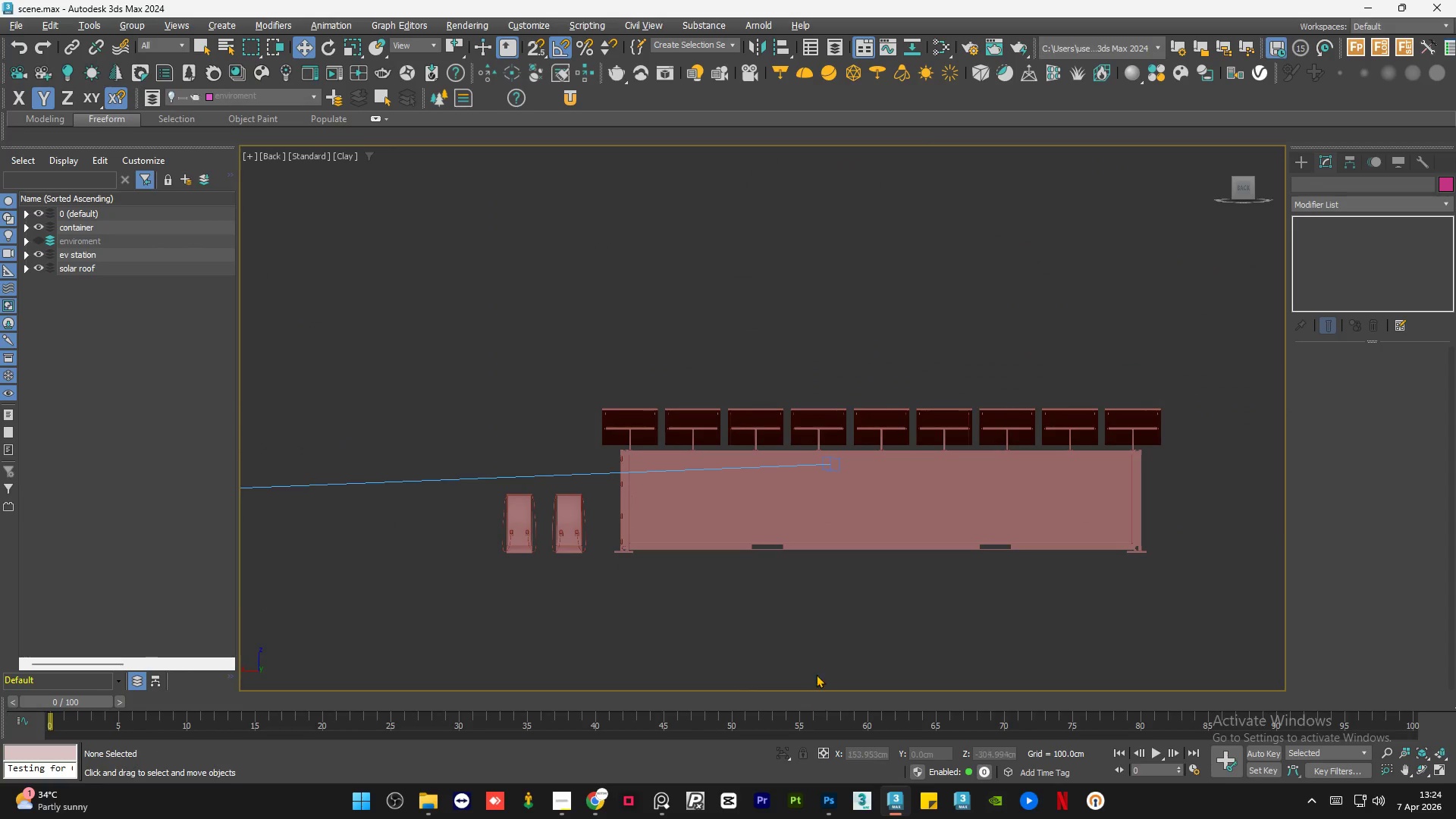 
key(Alt+W)
 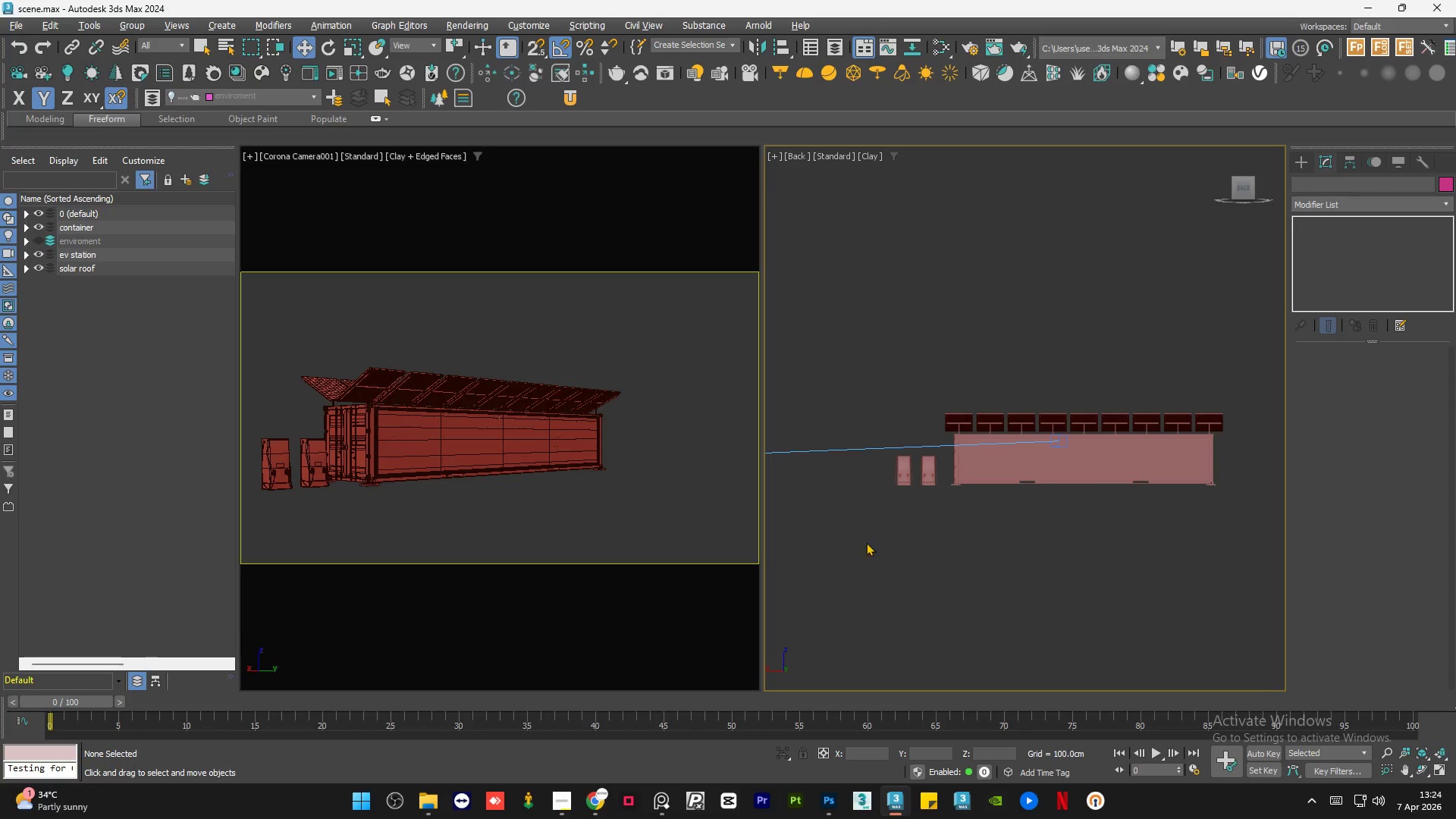 
scroll: coordinate [944, 487], scroll_direction: up, amount: 5.0
 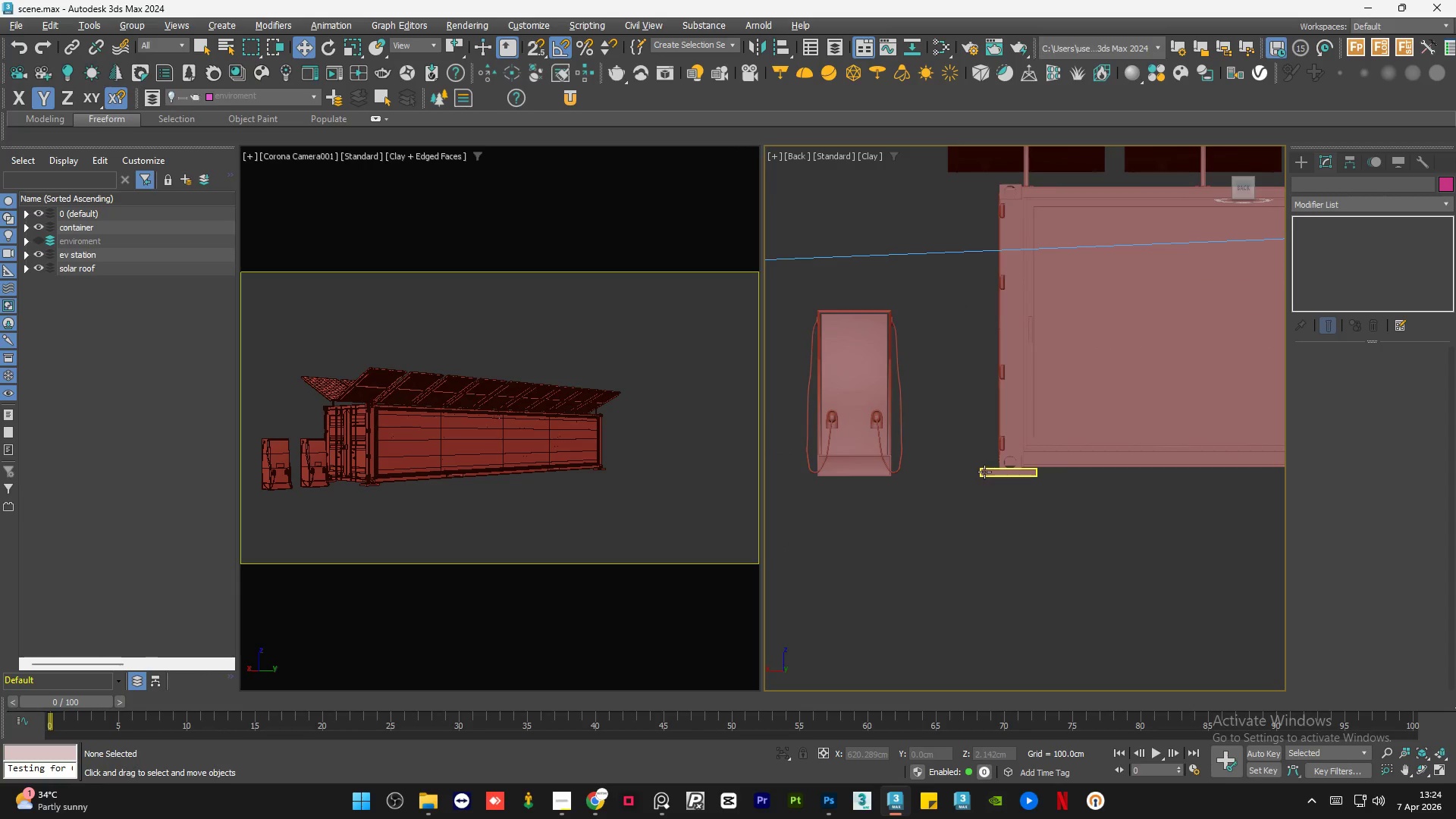 
left_click([984, 471])
 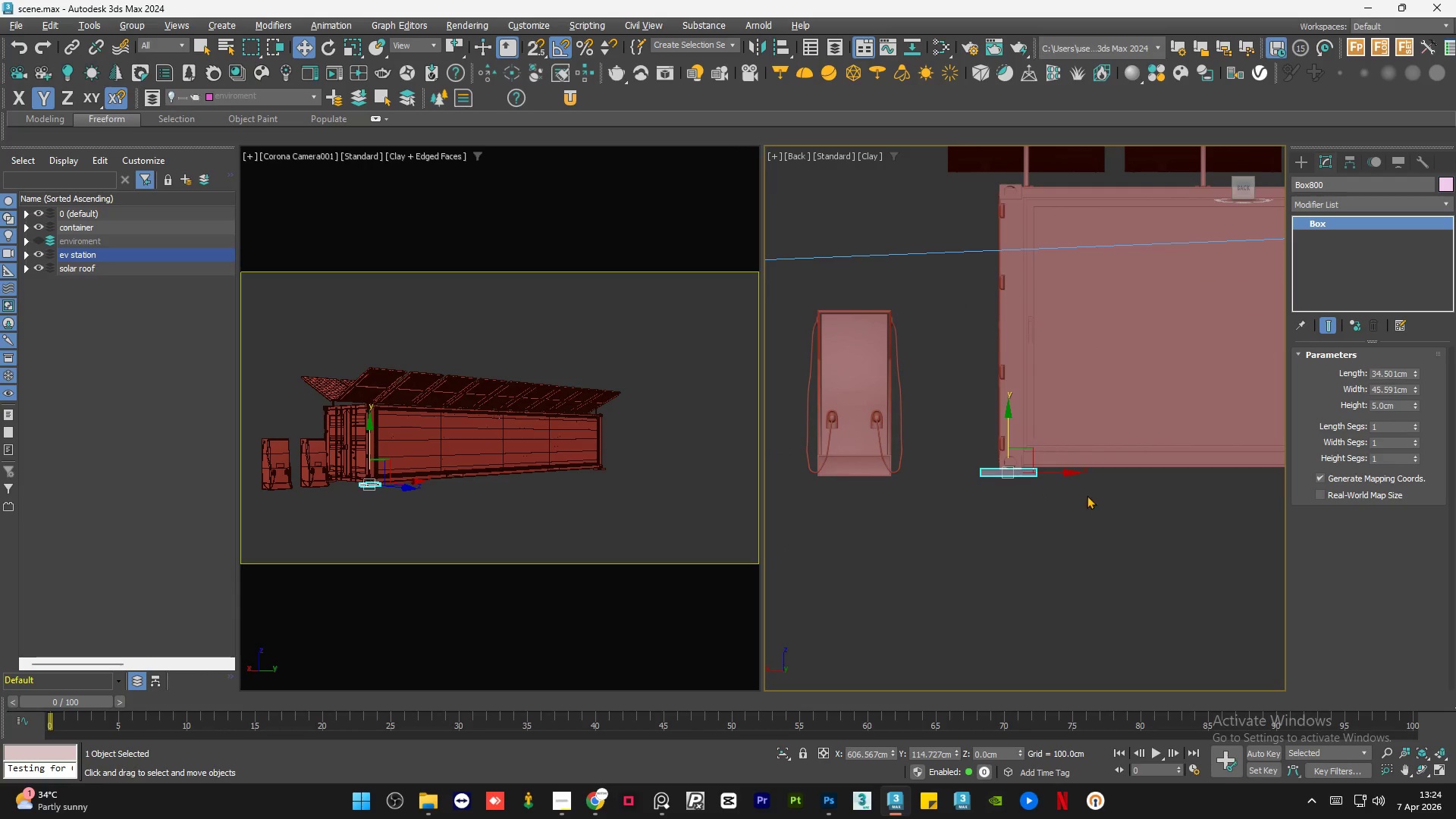 
hold_key(key=ShiftLeft, duration=0.94)
 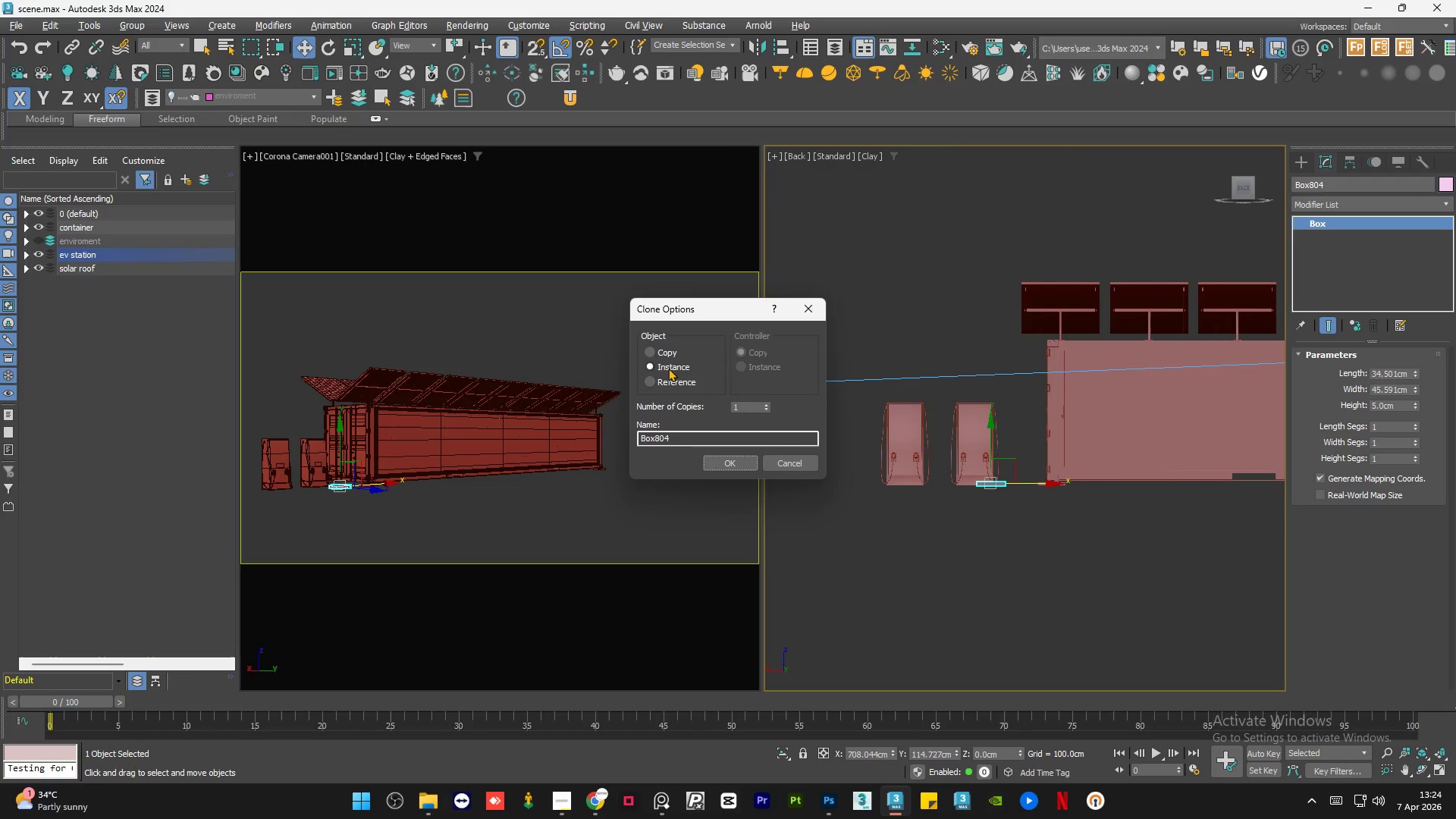 
scroll: coordinate [1096, 494], scroll_direction: down, amount: 2.0
 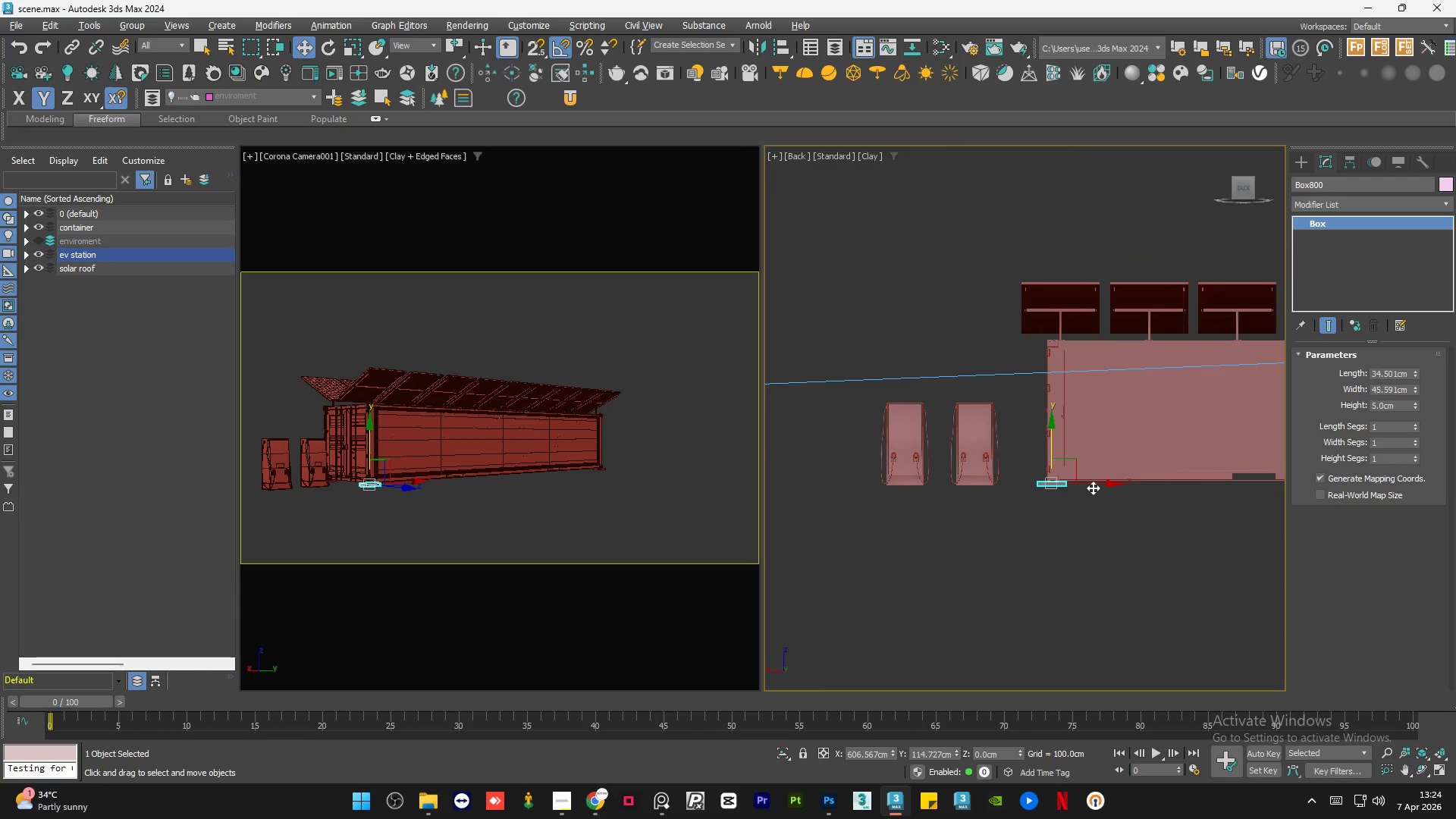 
left_click_drag(start_coordinate=[1094, 482], to_coordinate=[1033, 487])
 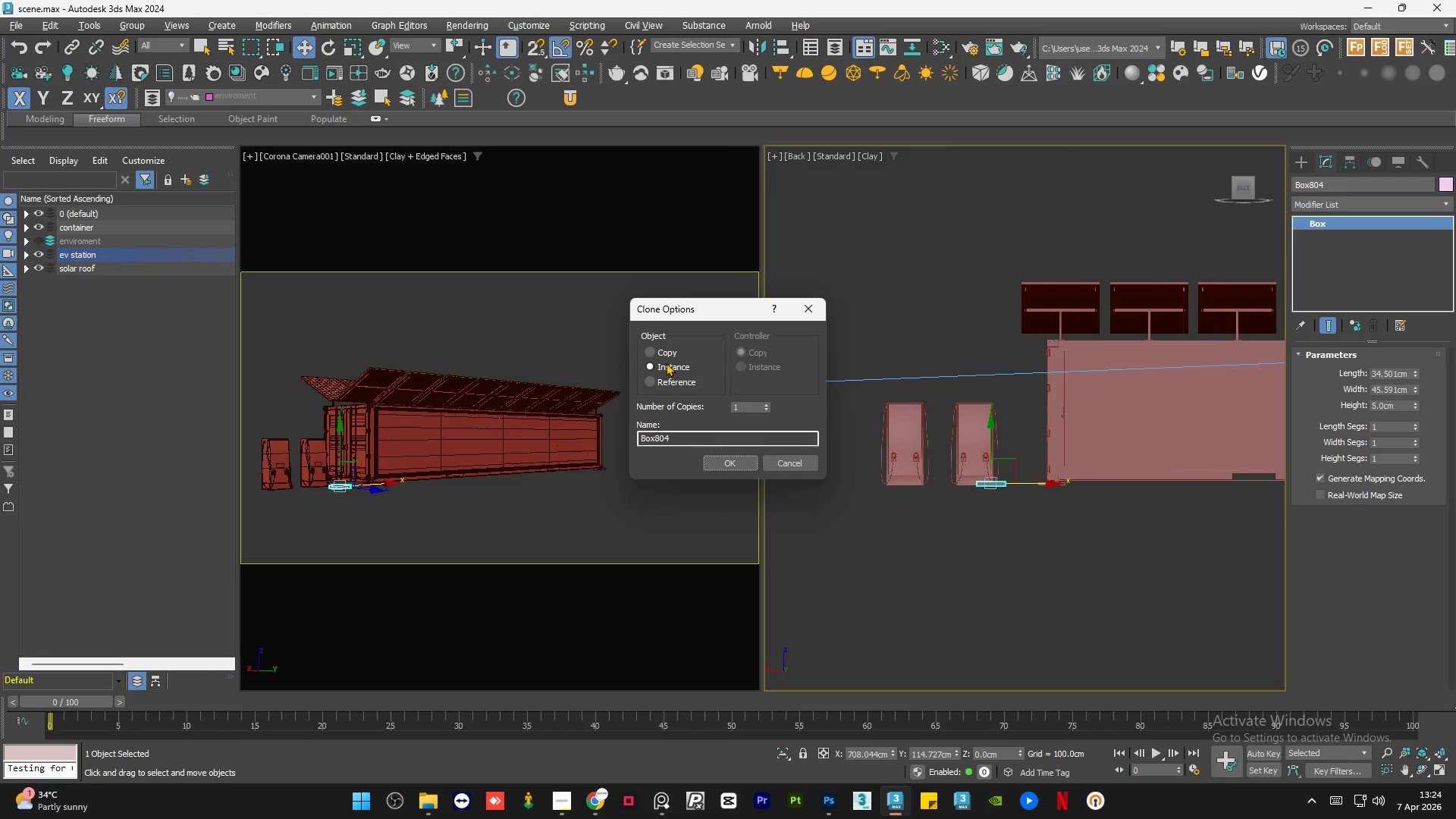 
left_click([661, 353])
 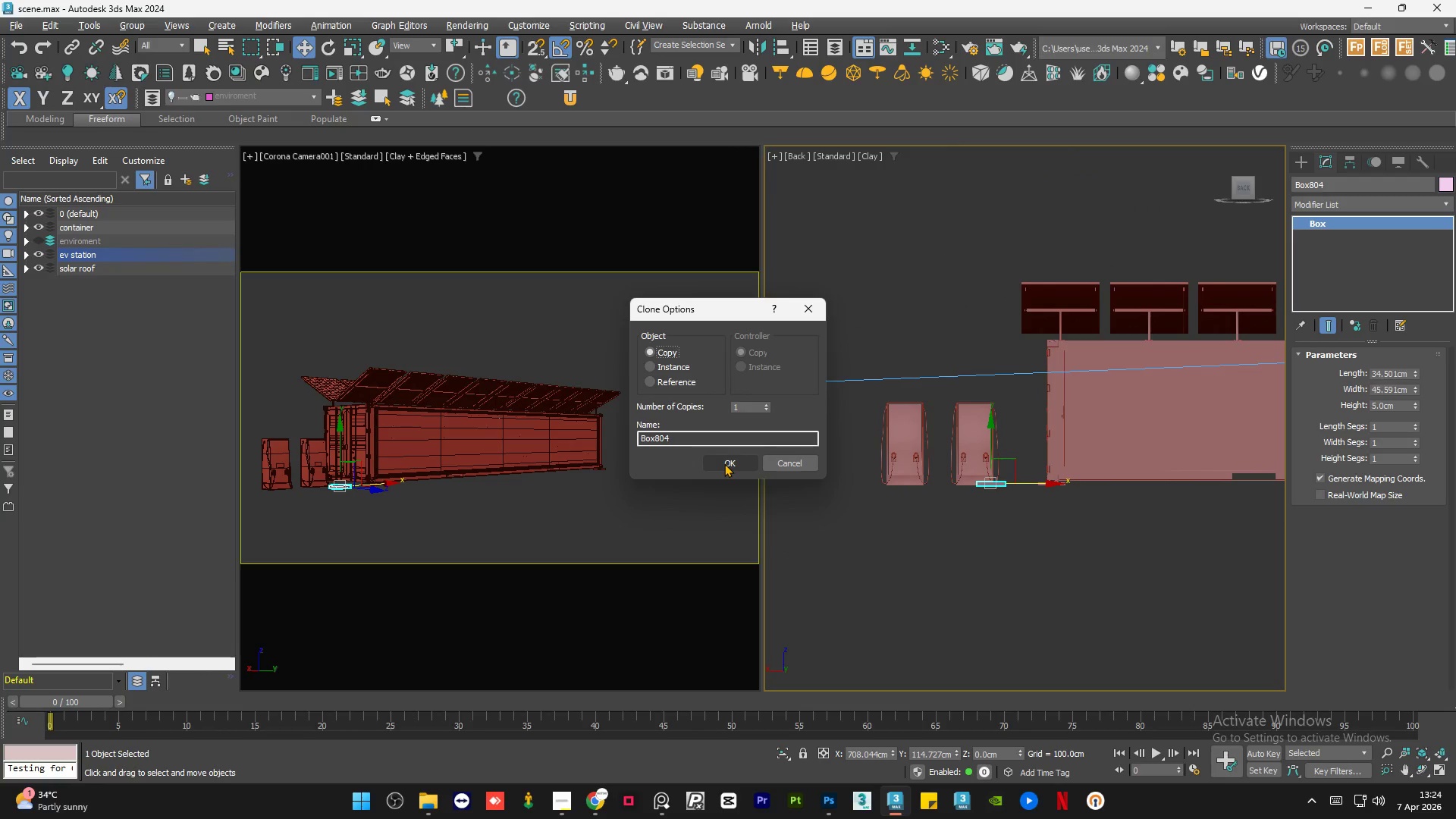 
left_click([724, 463])
 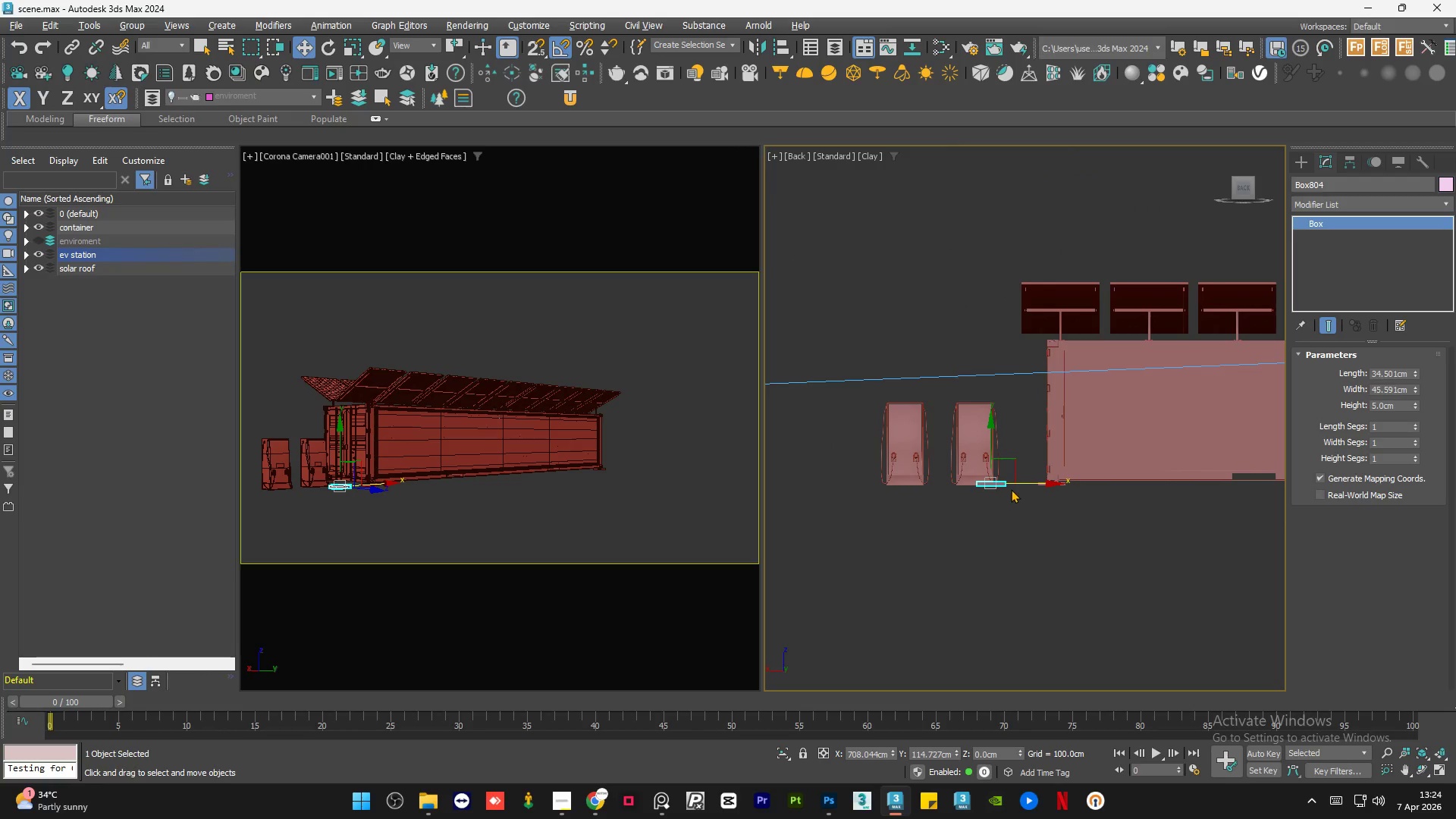 
scroll: coordinate [1010, 487], scroll_direction: up, amount: 2.0
 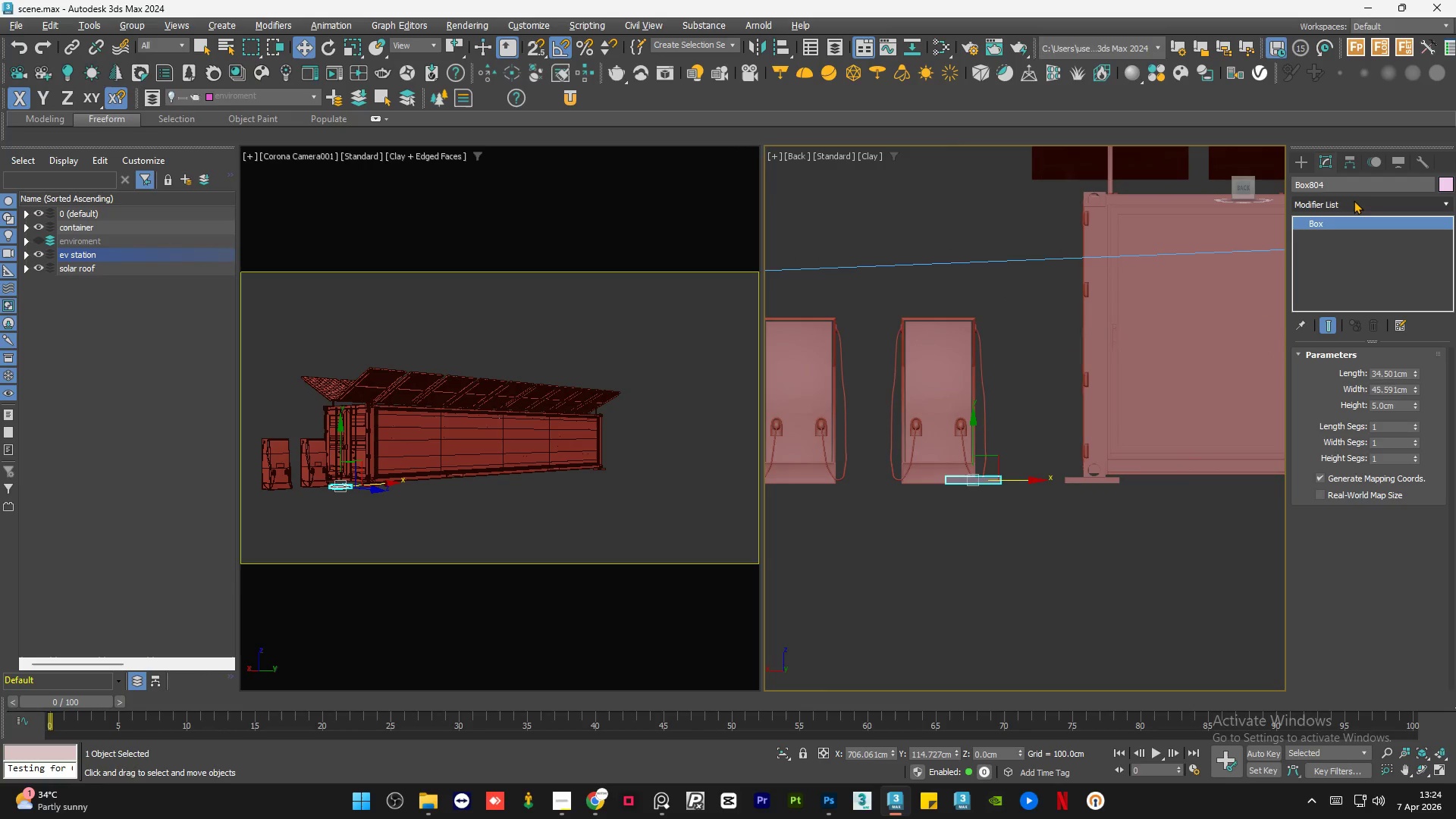 
hold_key(key=AltLeft, duration=0.97)
scroll: coordinate [1059, 489], scroll_direction: down, amount: 1.0
 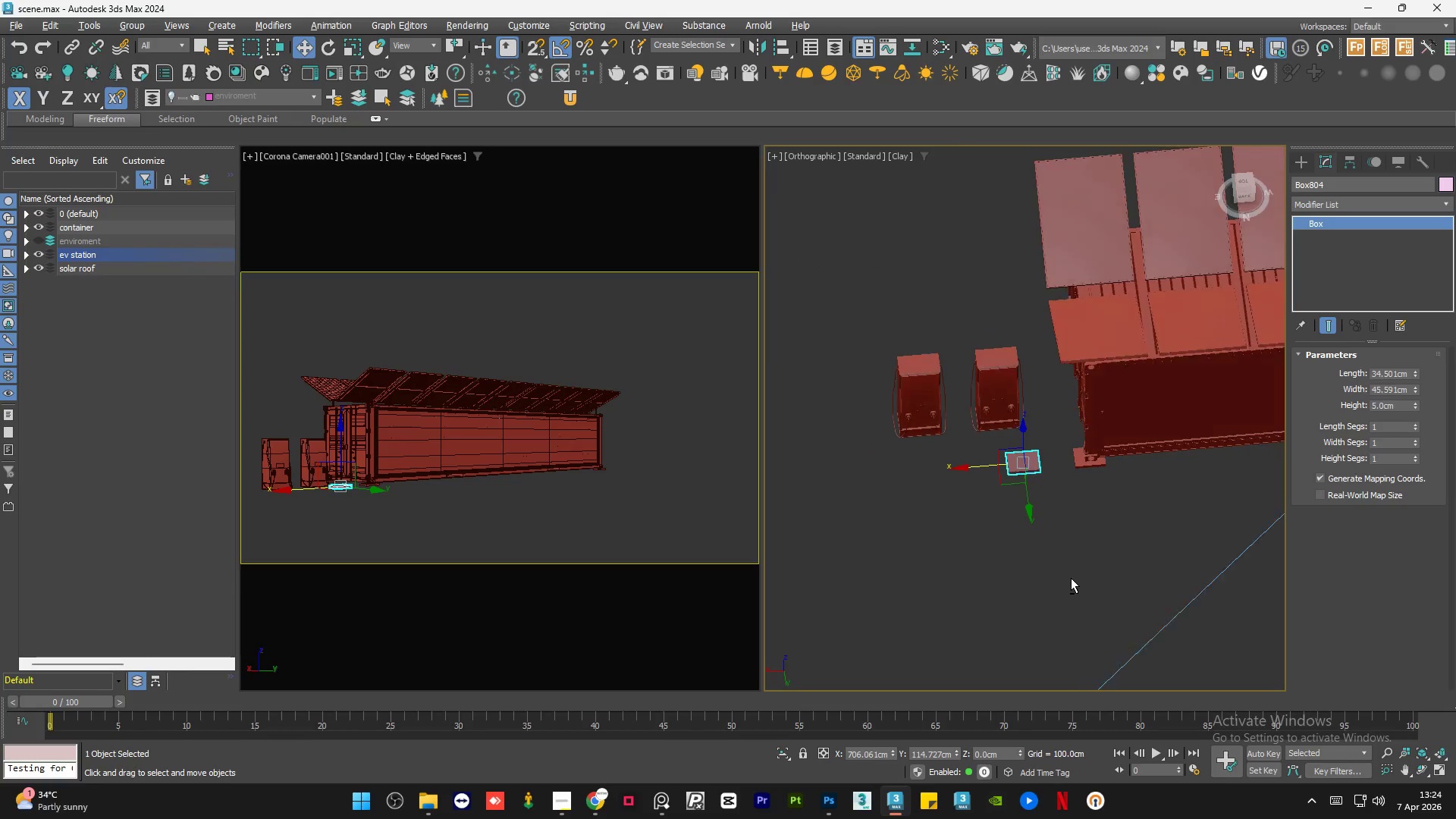 
left_click([1243, 185])
 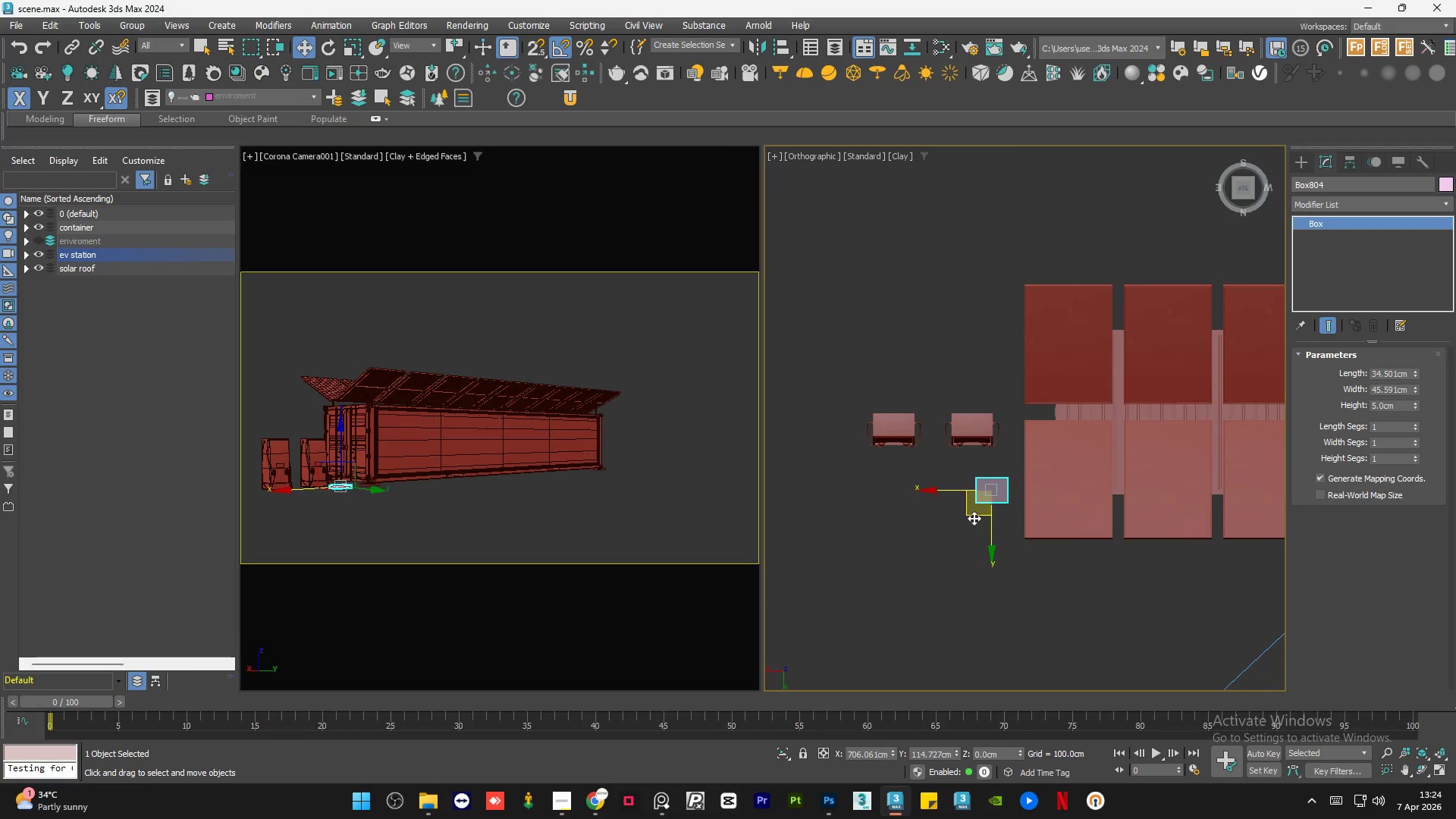 
left_click_drag(start_coordinate=[990, 532], to_coordinate=[995, 466])
 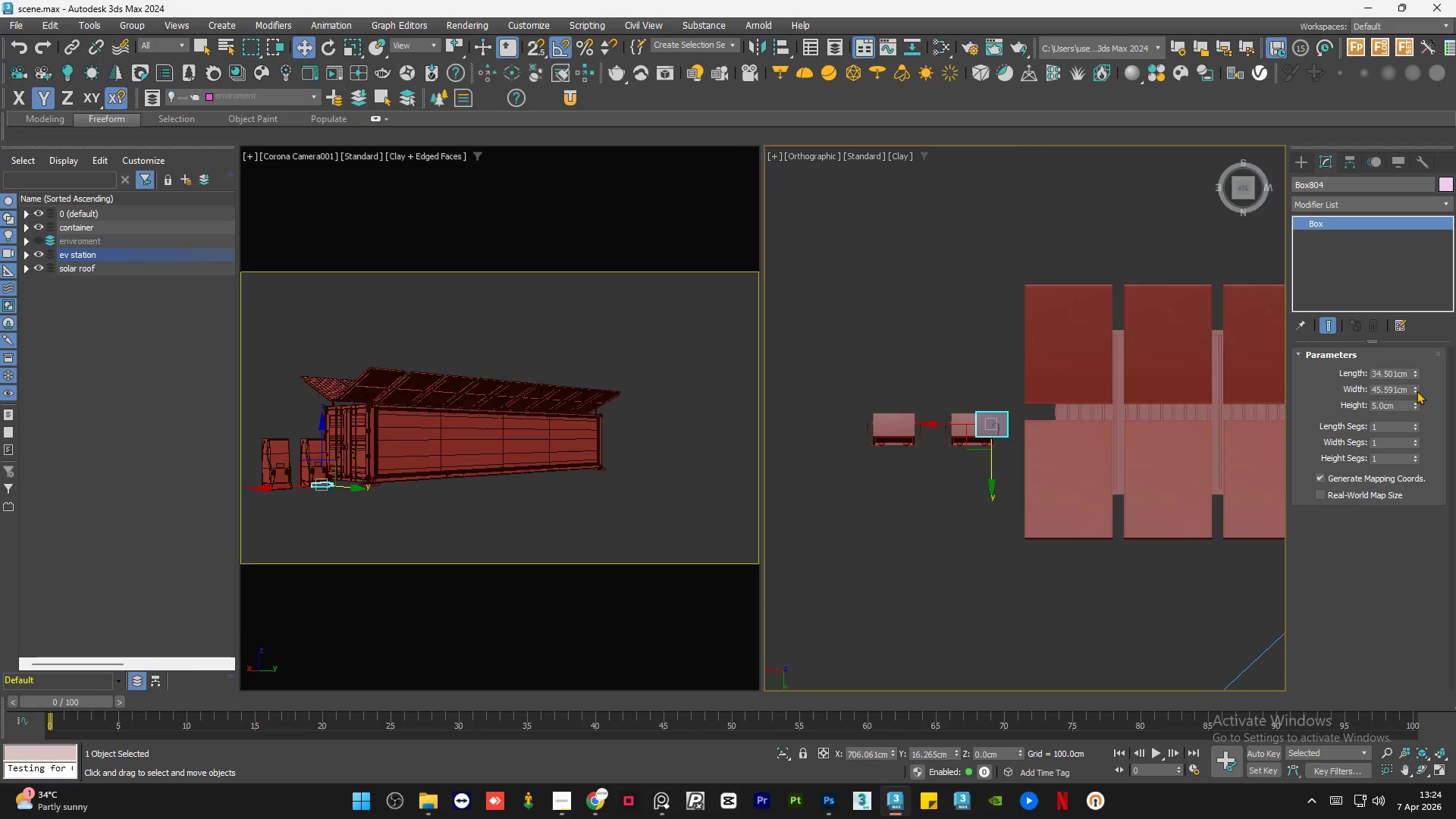 
left_click_drag(start_coordinate=[1417, 389], to_coordinate=[1382, 209])
 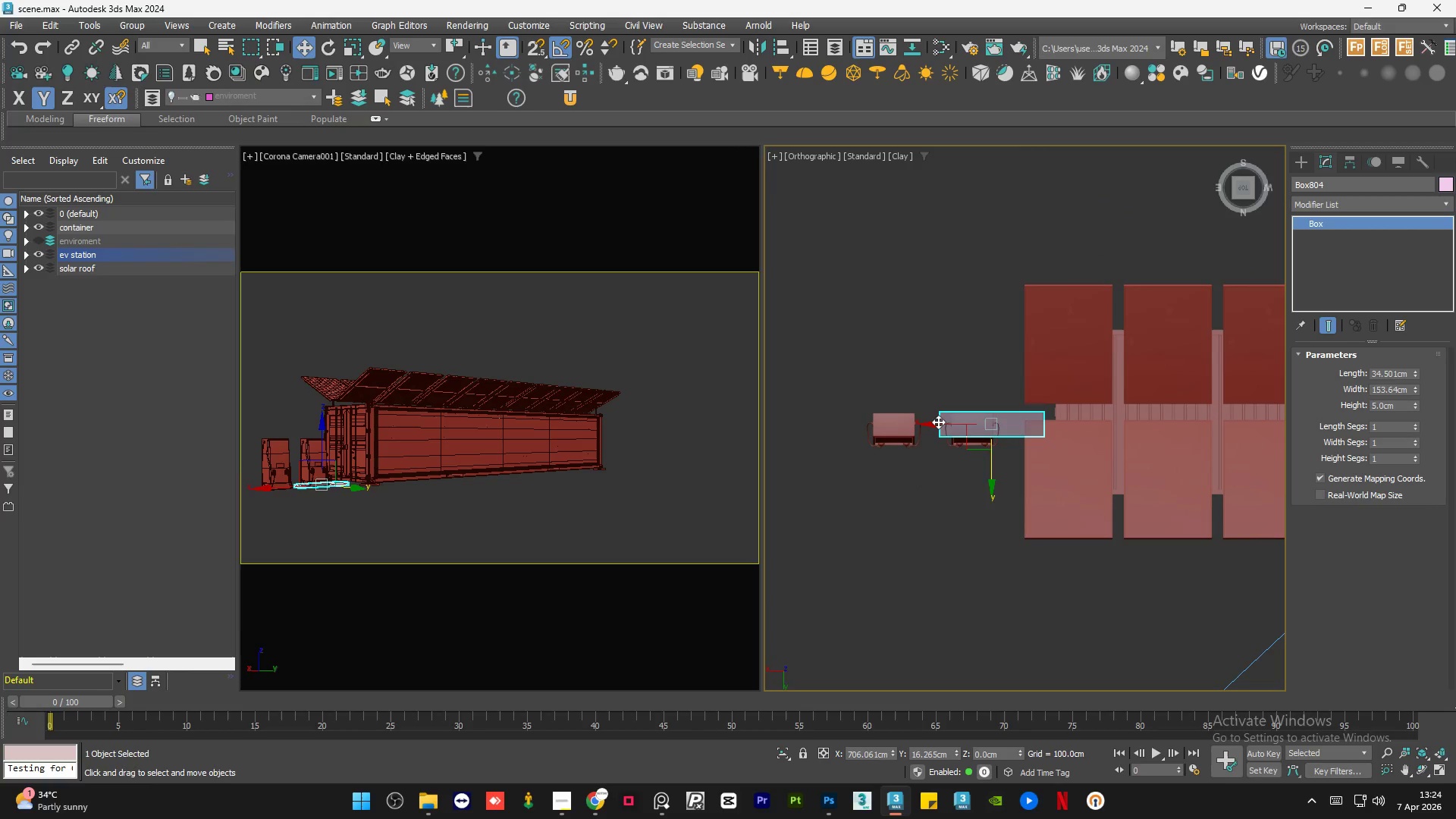 
left_click_drag(start_coordinate=[939, 425], to_coordinate=[879, 428])
 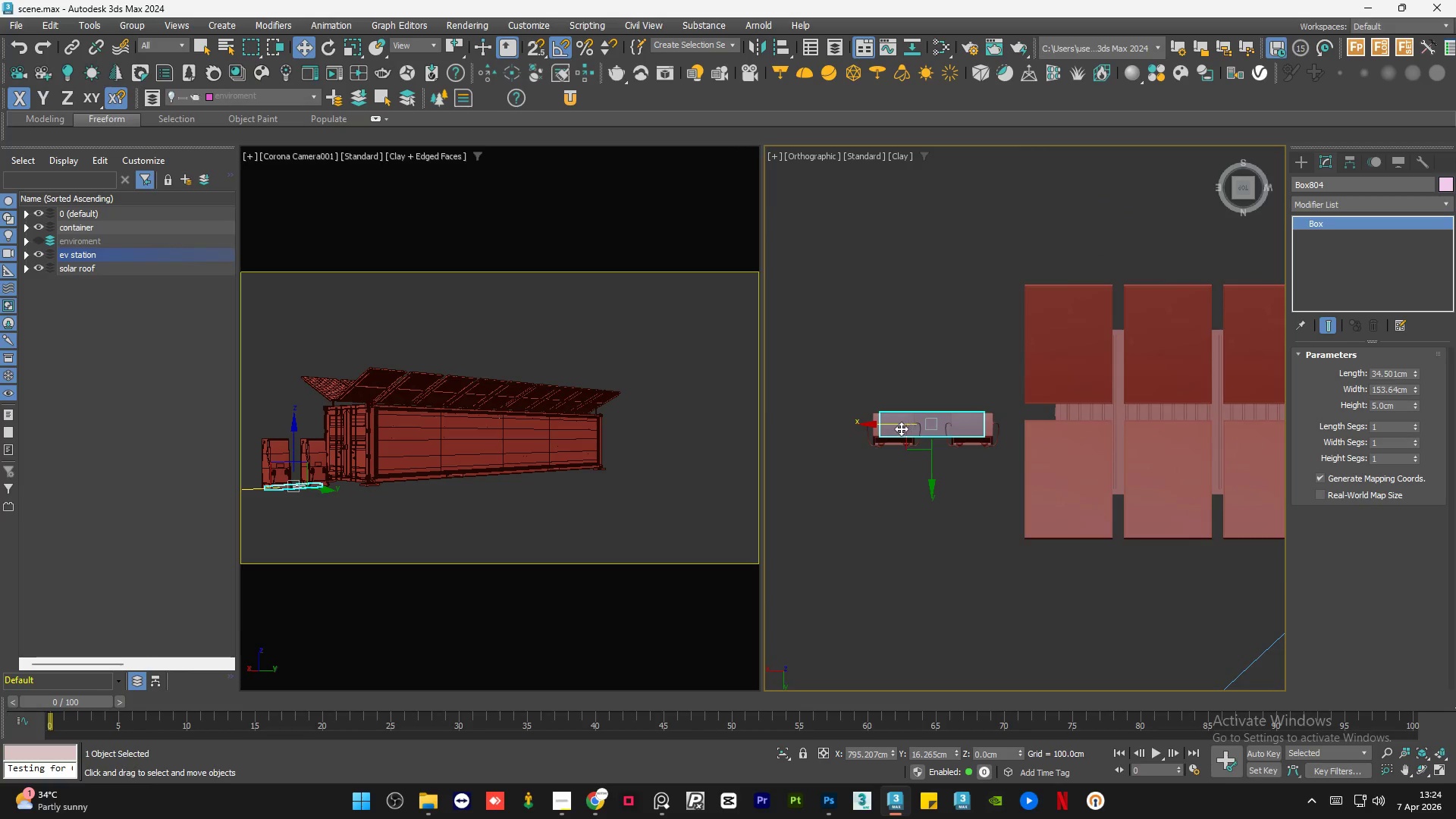 
scroll: coordinate [897, 429], scroll_direction: up, amount: 2.0
 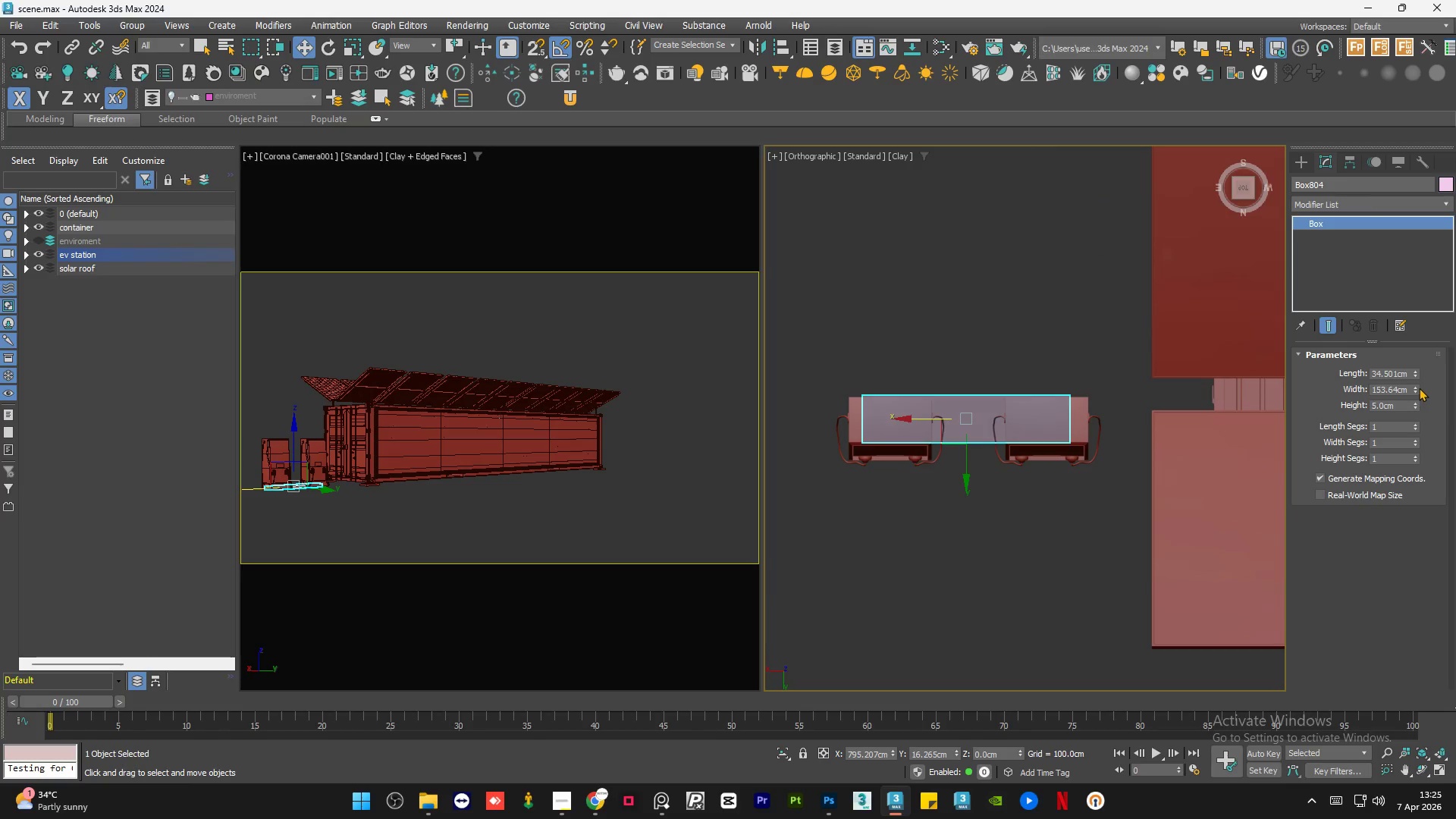 
left_click_drag(start_coordinate=[1412, 387], to_coordinate=[1416, 356])
 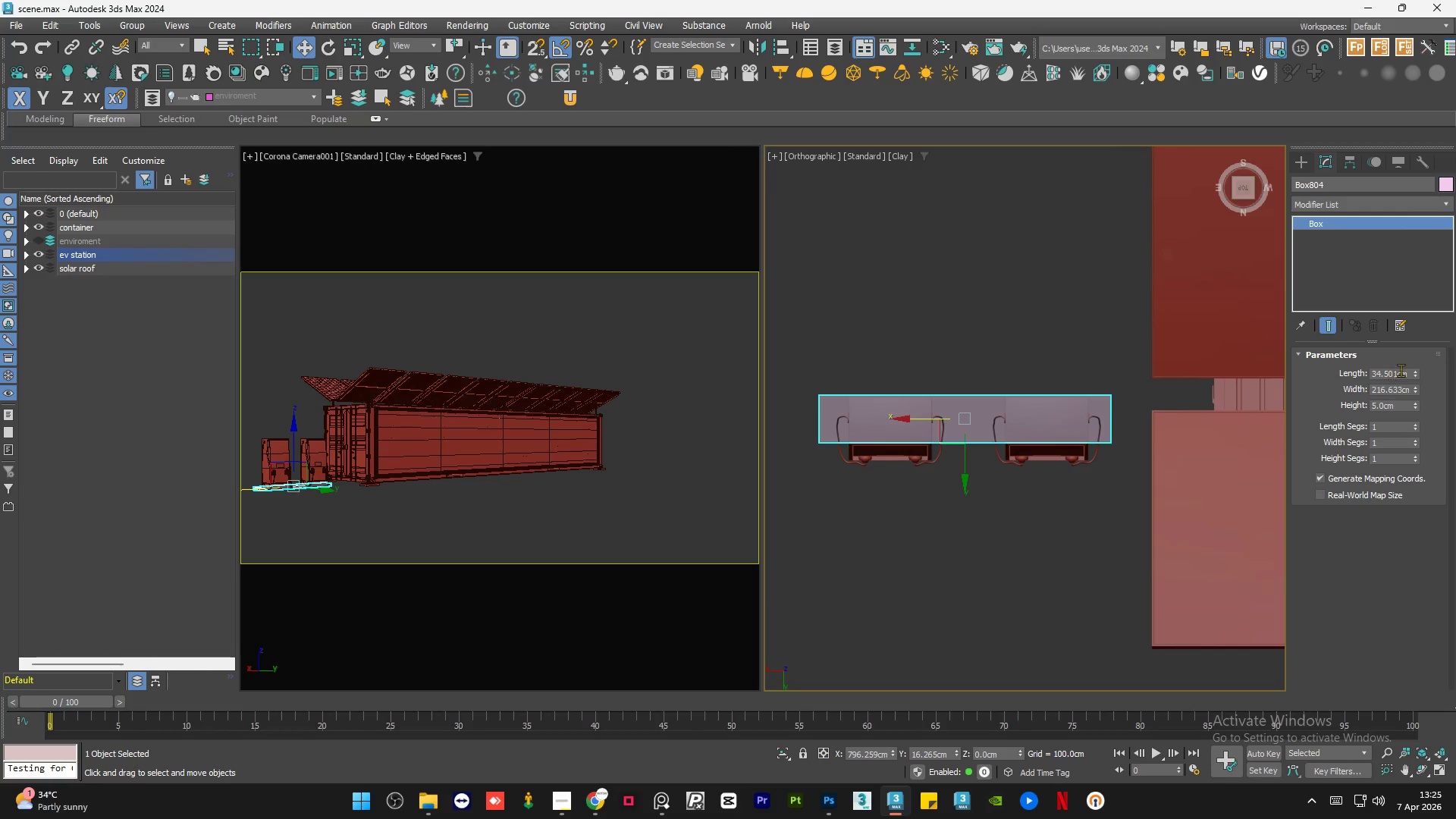 
left_click_drag(start_coordinate=[1415, 372], to_coordinate=[1411, 294])
 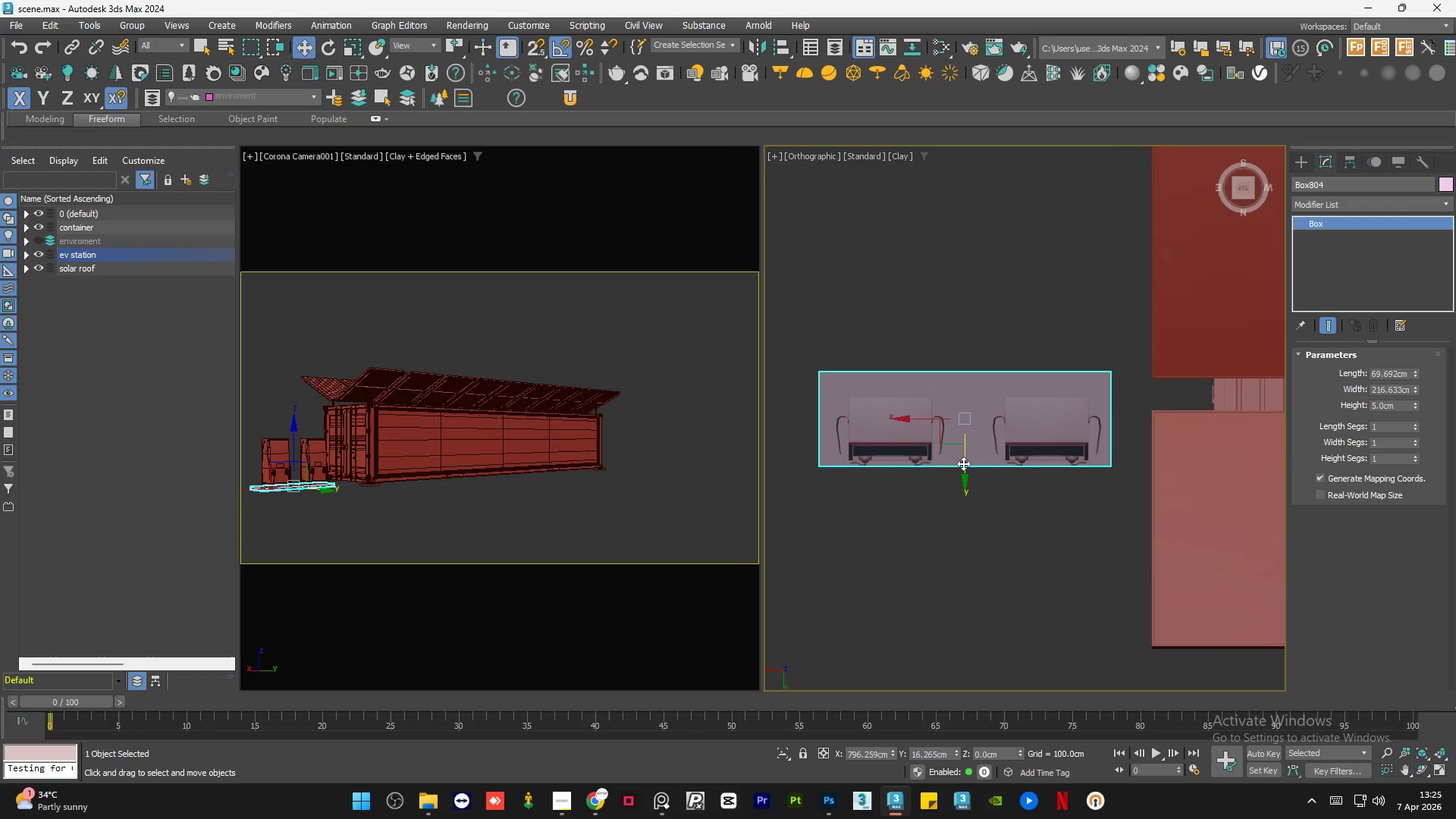 
left_click_drag(start_coordinate=[963, 463], to_coordinate=[967, 474])
 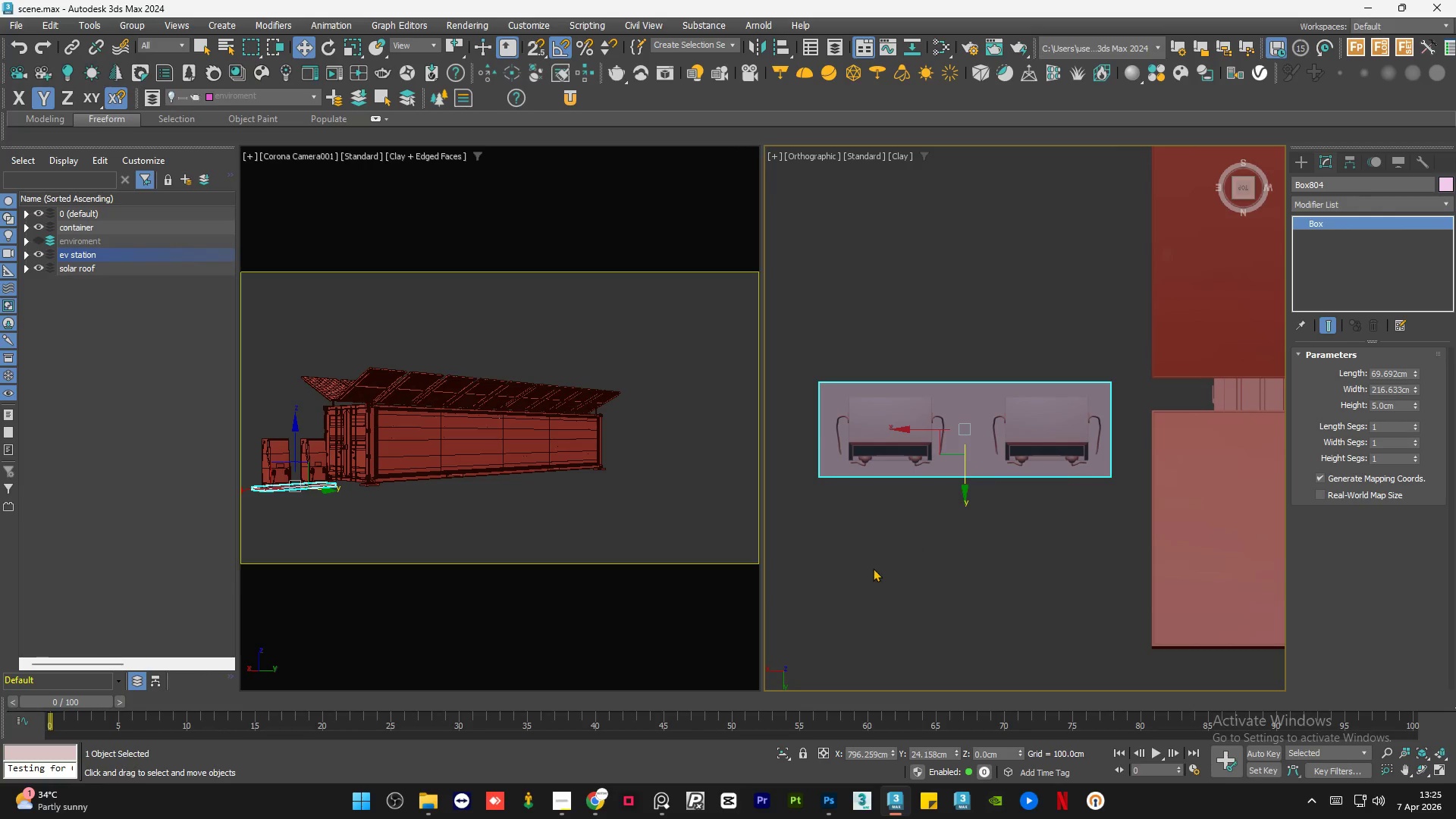 
left_click([873, 568])
 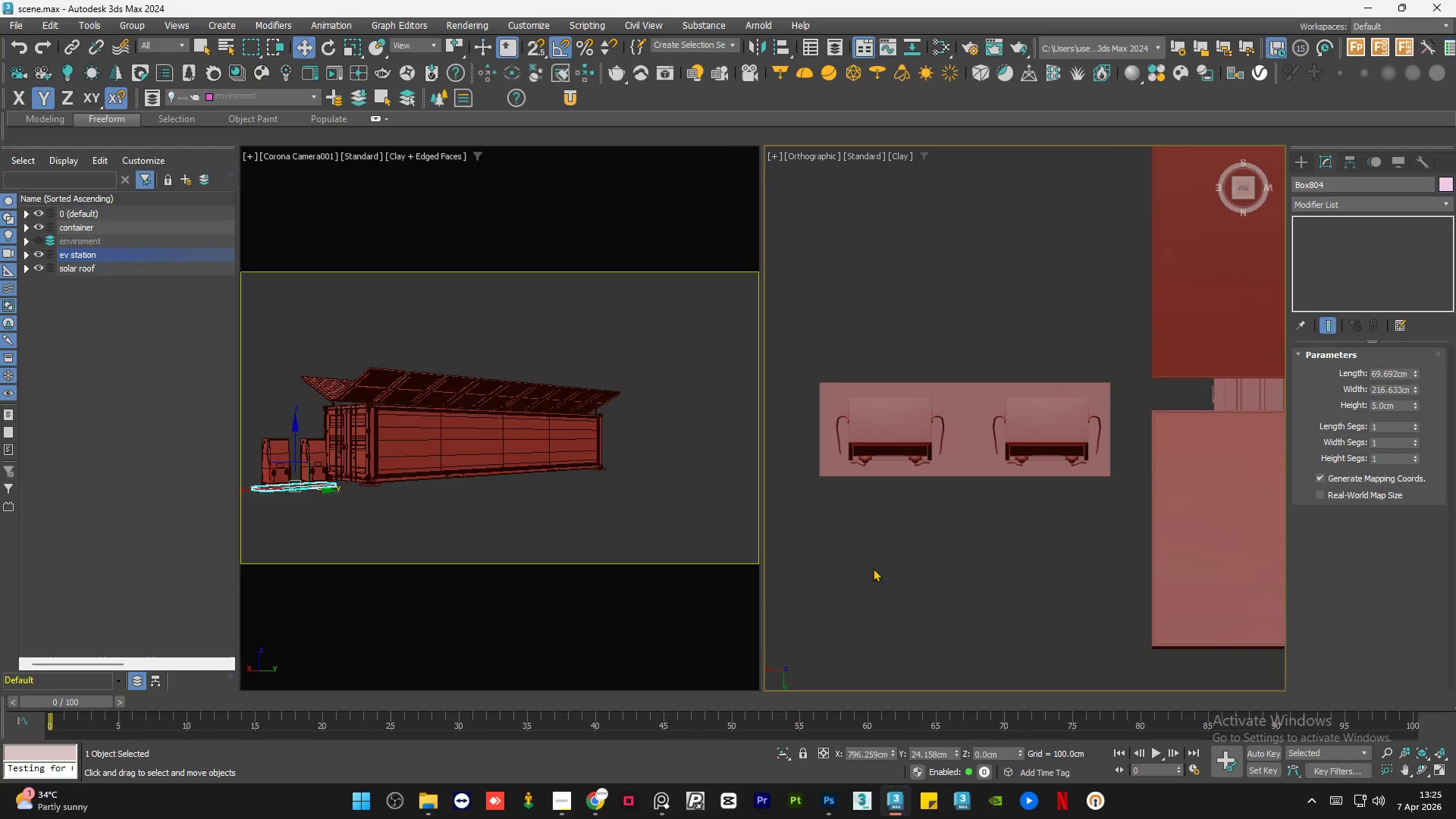 
hold_key(key=AltLeft, duration=1.3)
 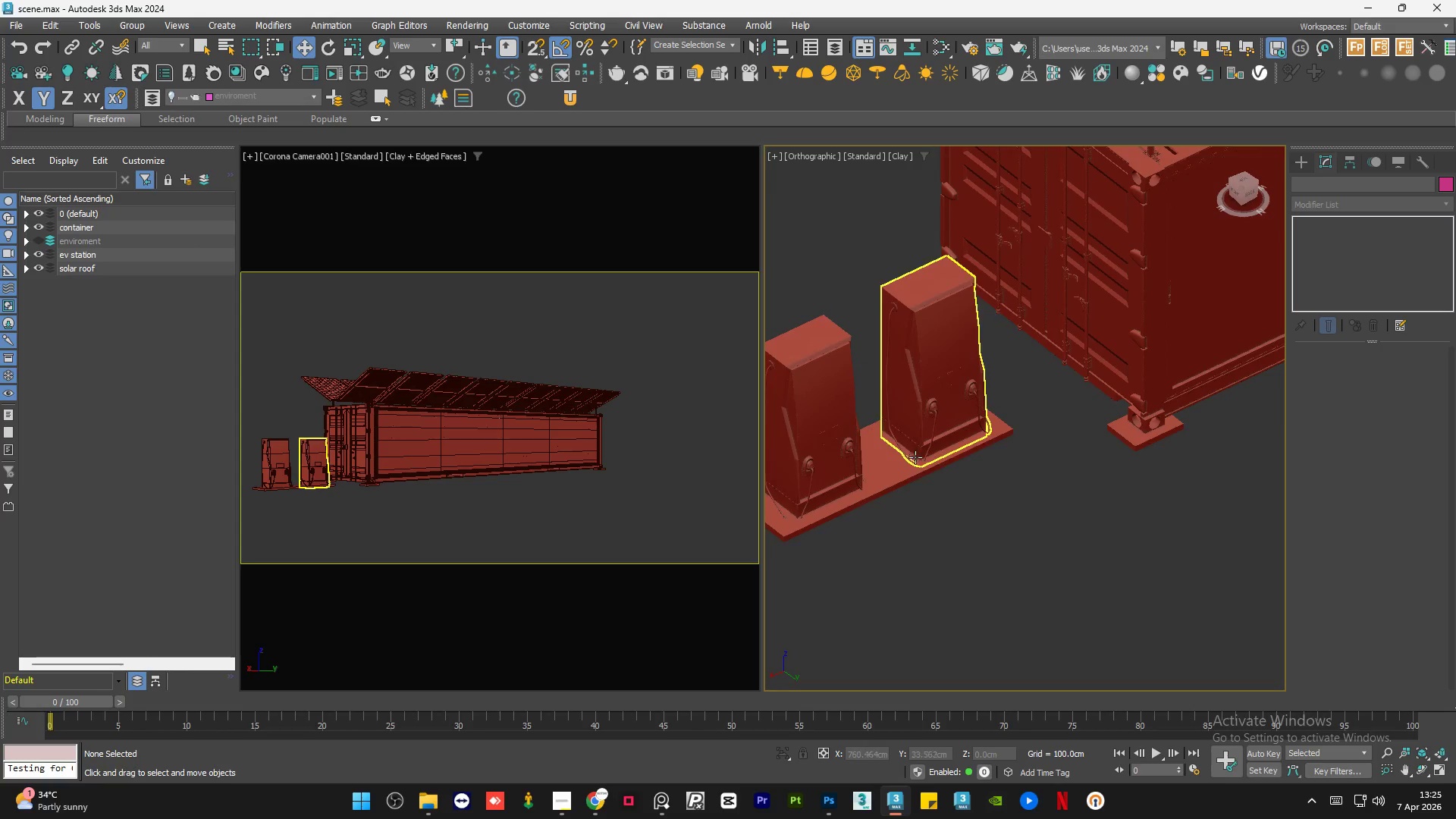 
hold_key(key=AltLeft, duration=8.14)
scroll: coordinate [915, 469], scroll_direction: up, amount: 5.0
 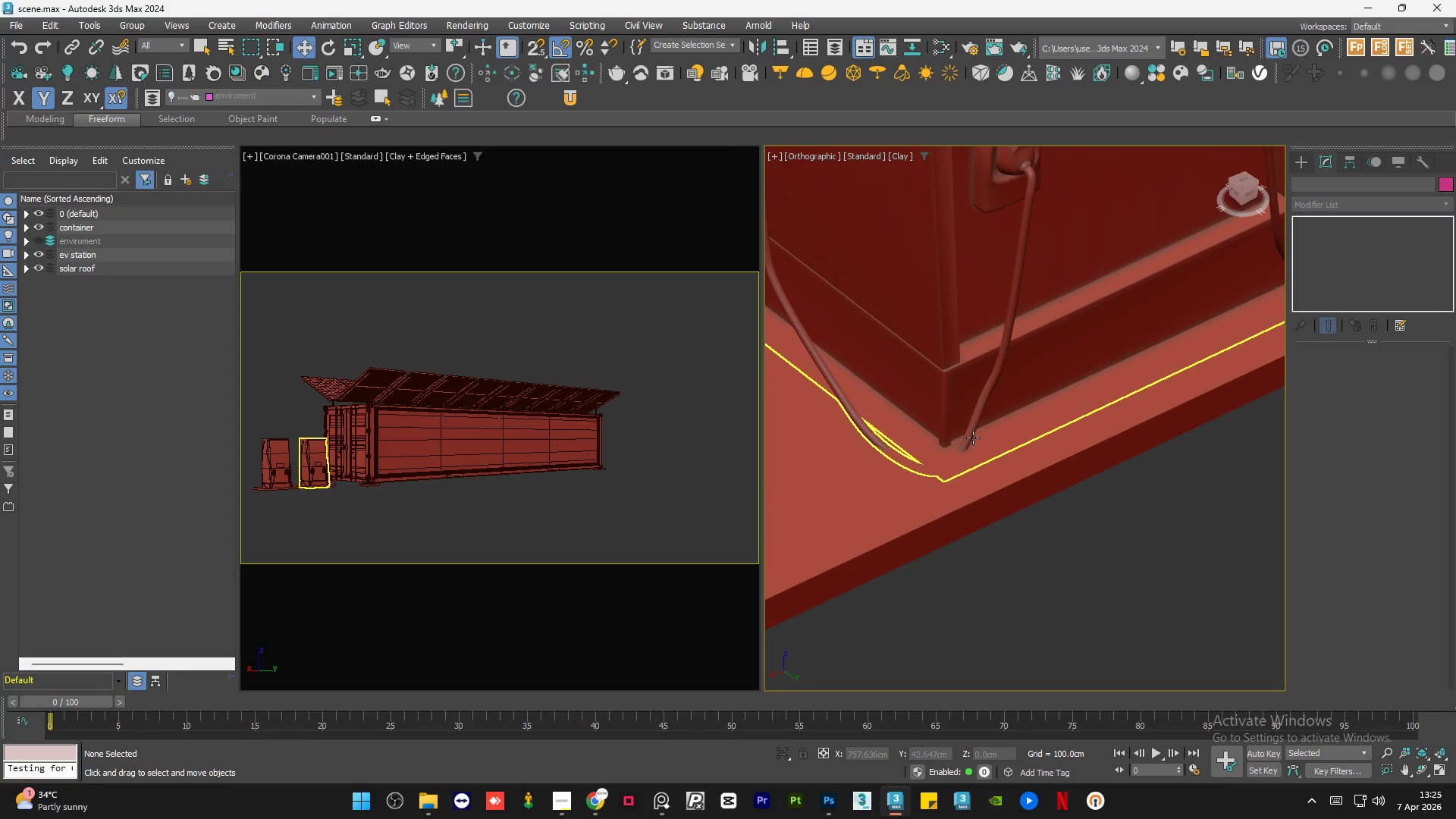 
left_click([973, 438])
 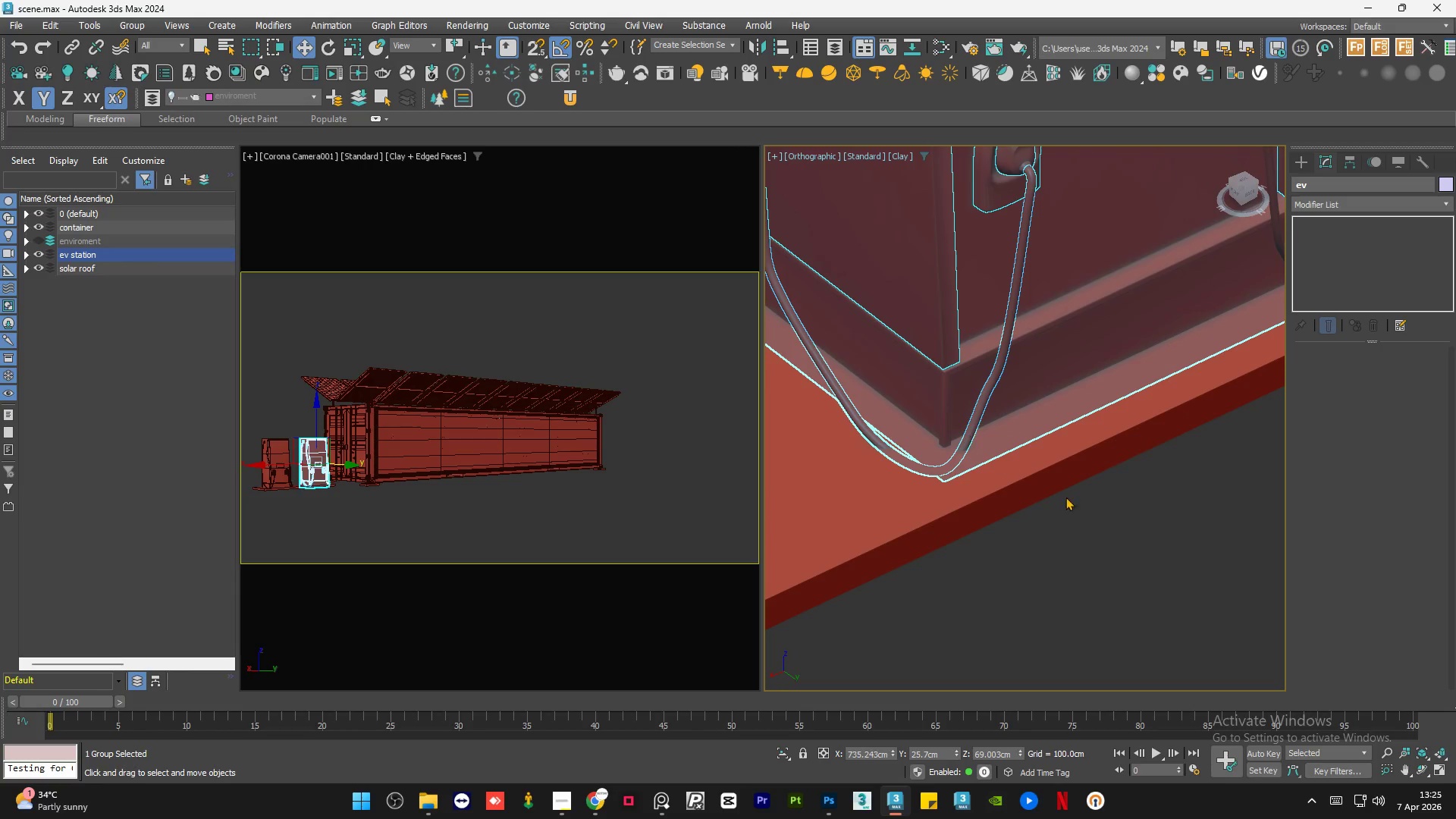 
hold_key(key=ControlLeft, duration=0.7)
 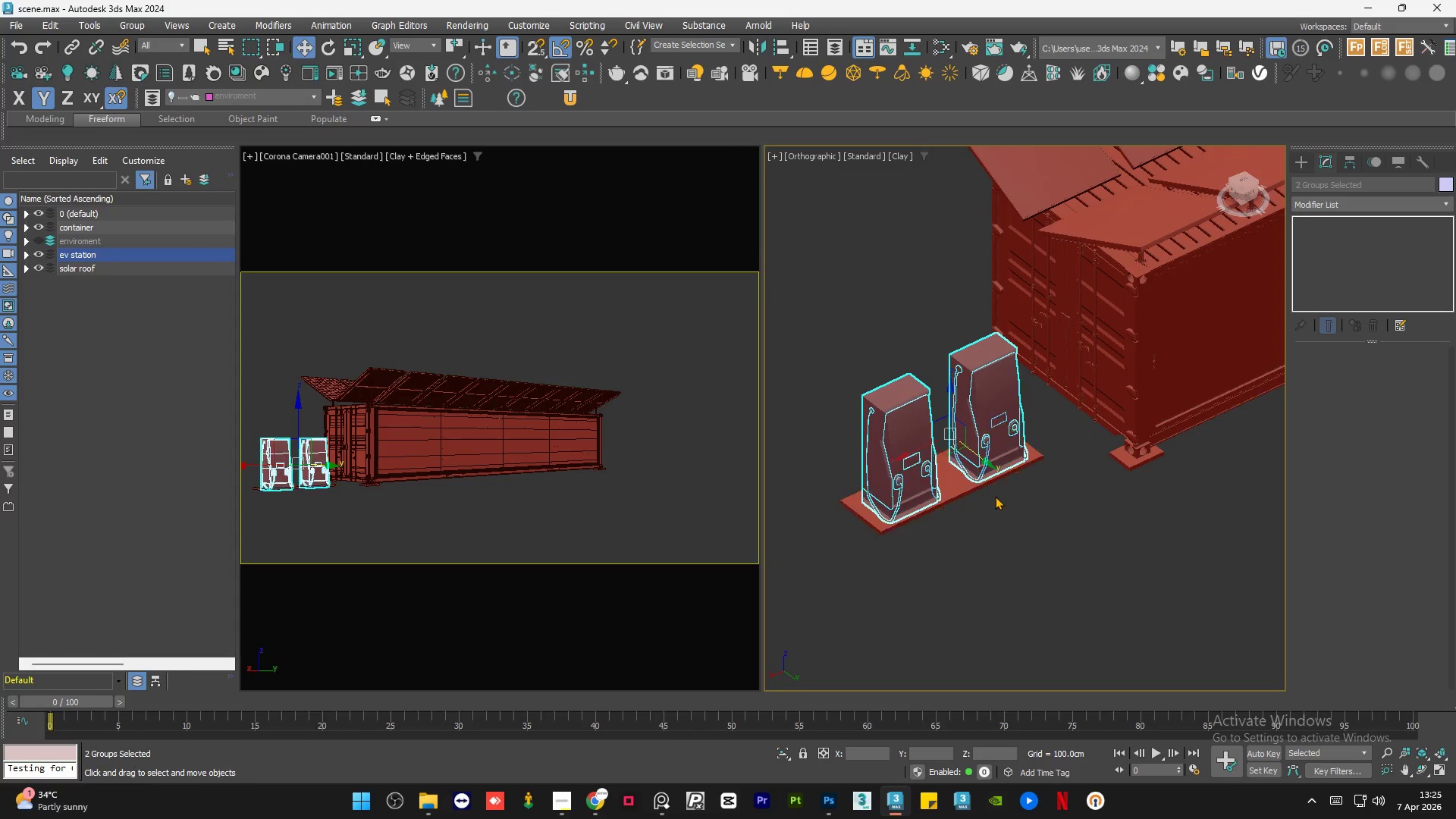 
scroll: coordinate [1099, 507], scroll_direction: down, amount: 3.0
 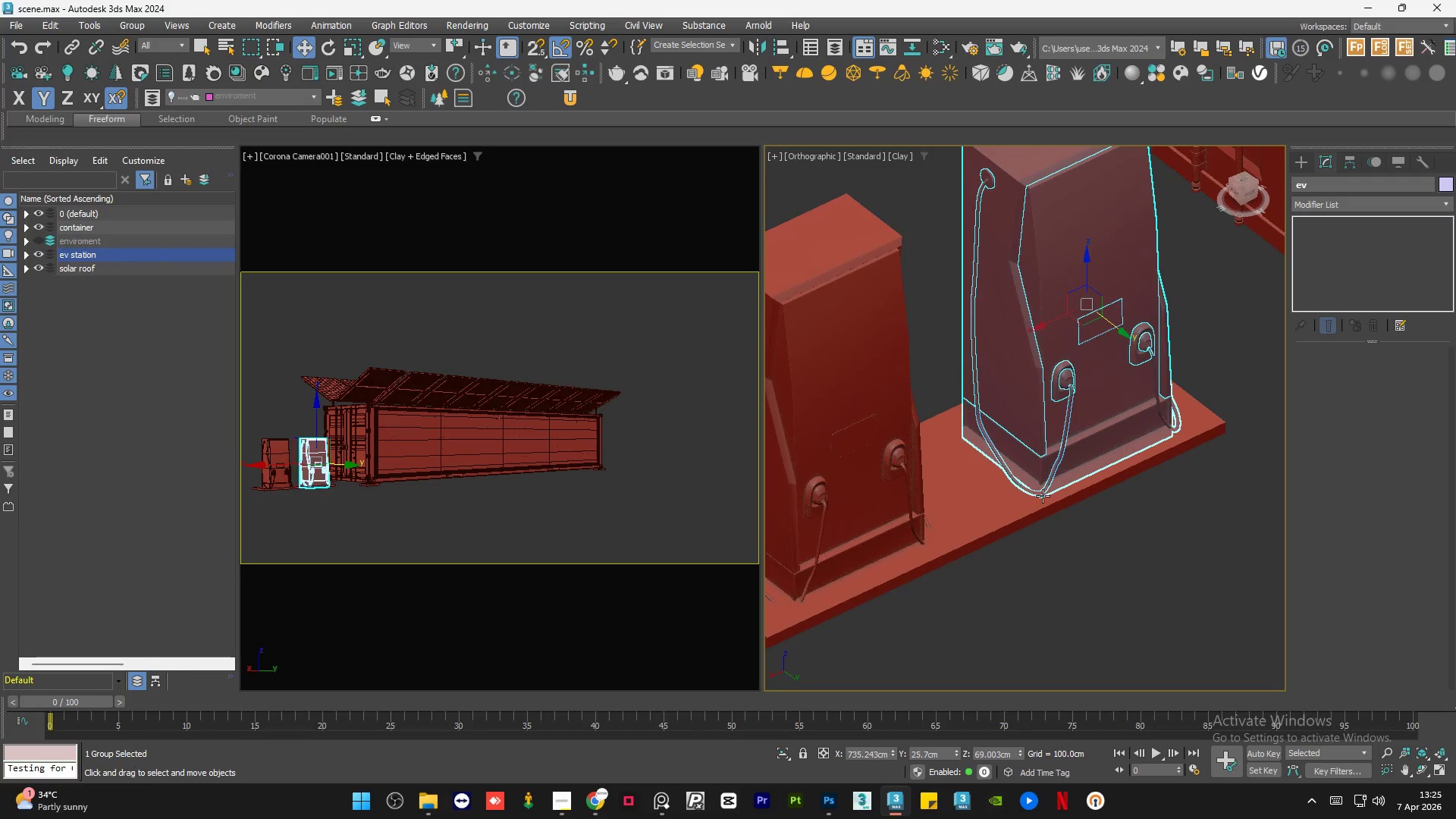 
left_click([875, 462])
 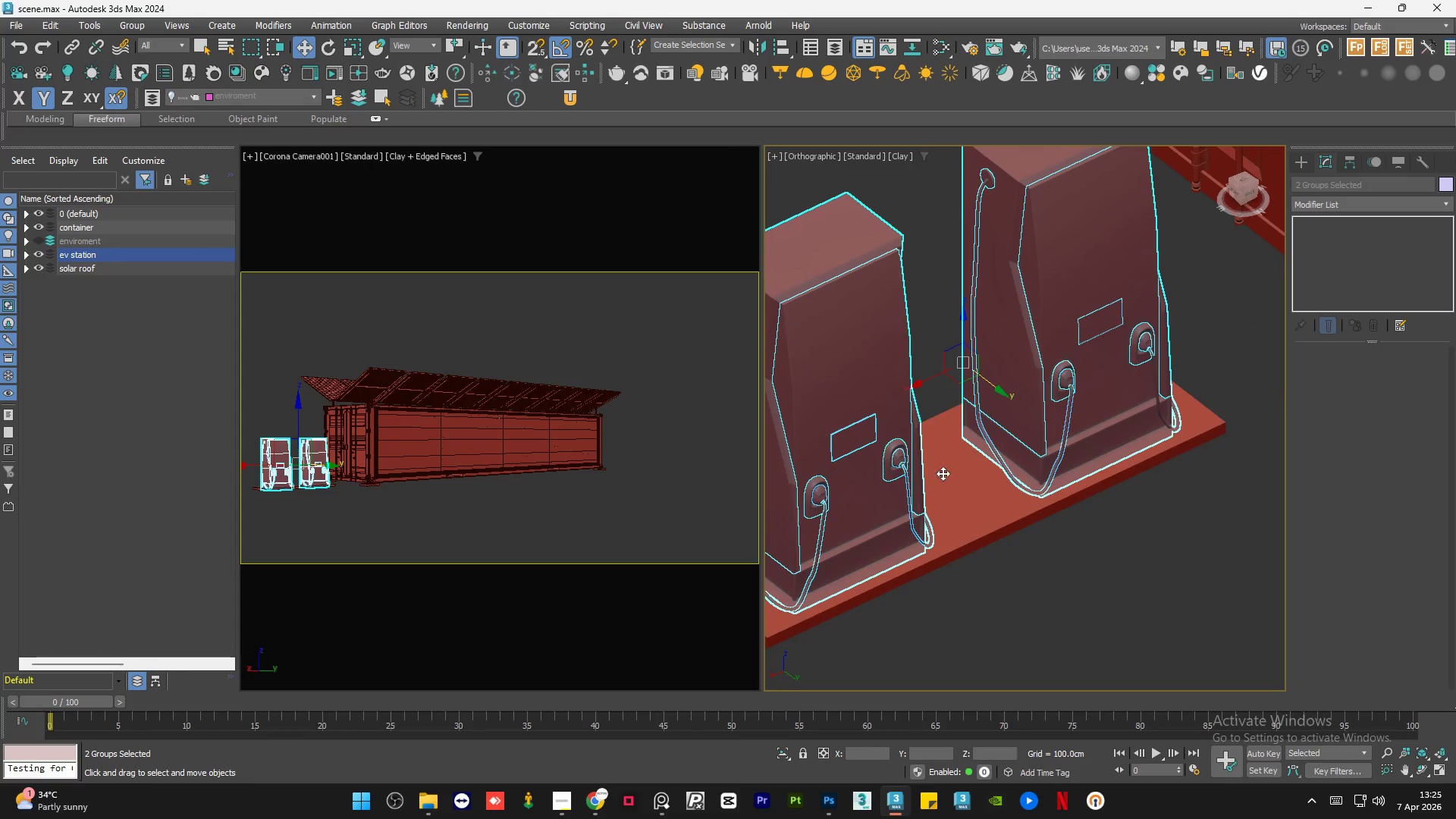 
scroll: coordinate [943, 473], scroll_direction: down, amount: 3.0
 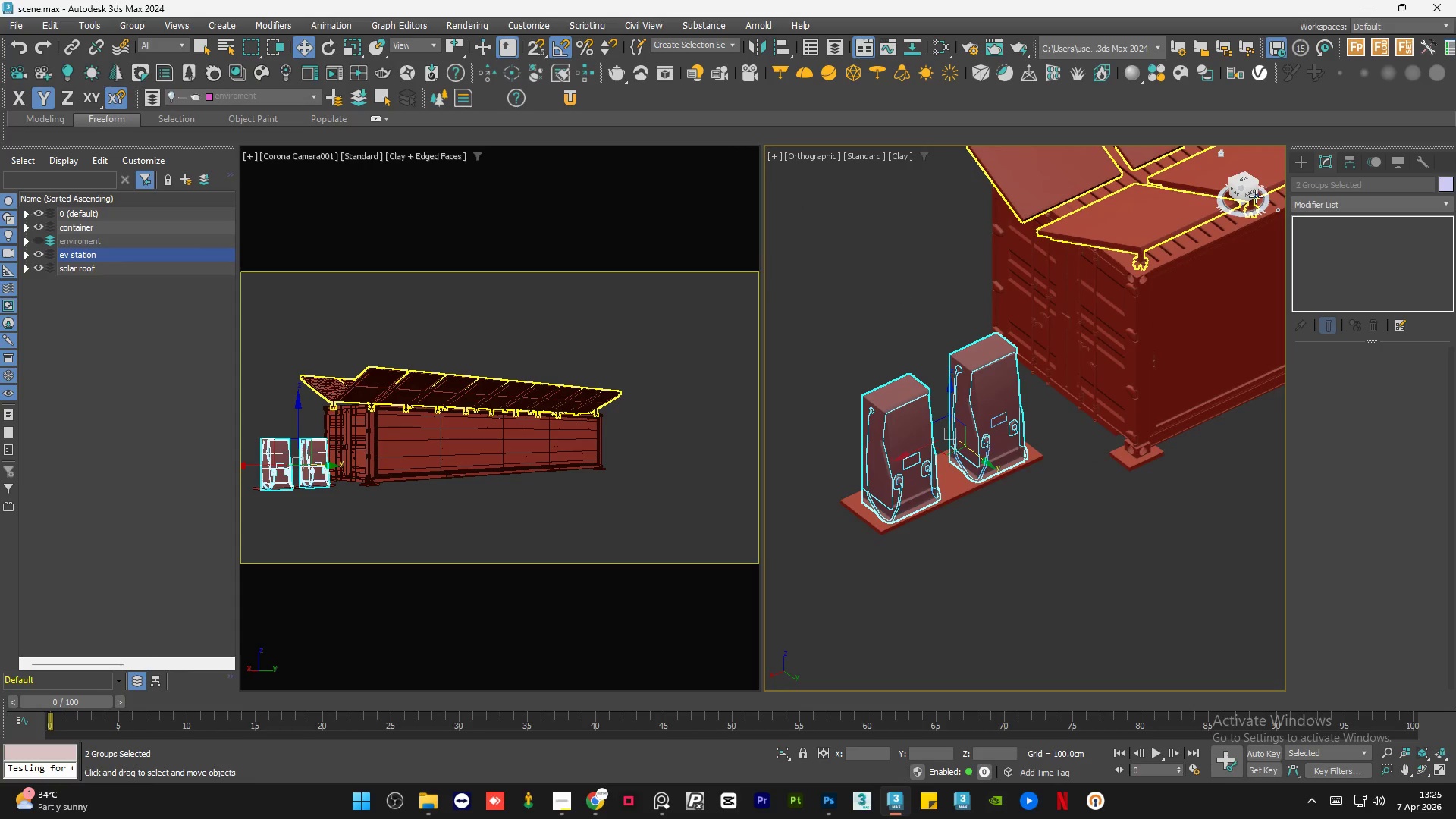 
left_click([1252, 196])
 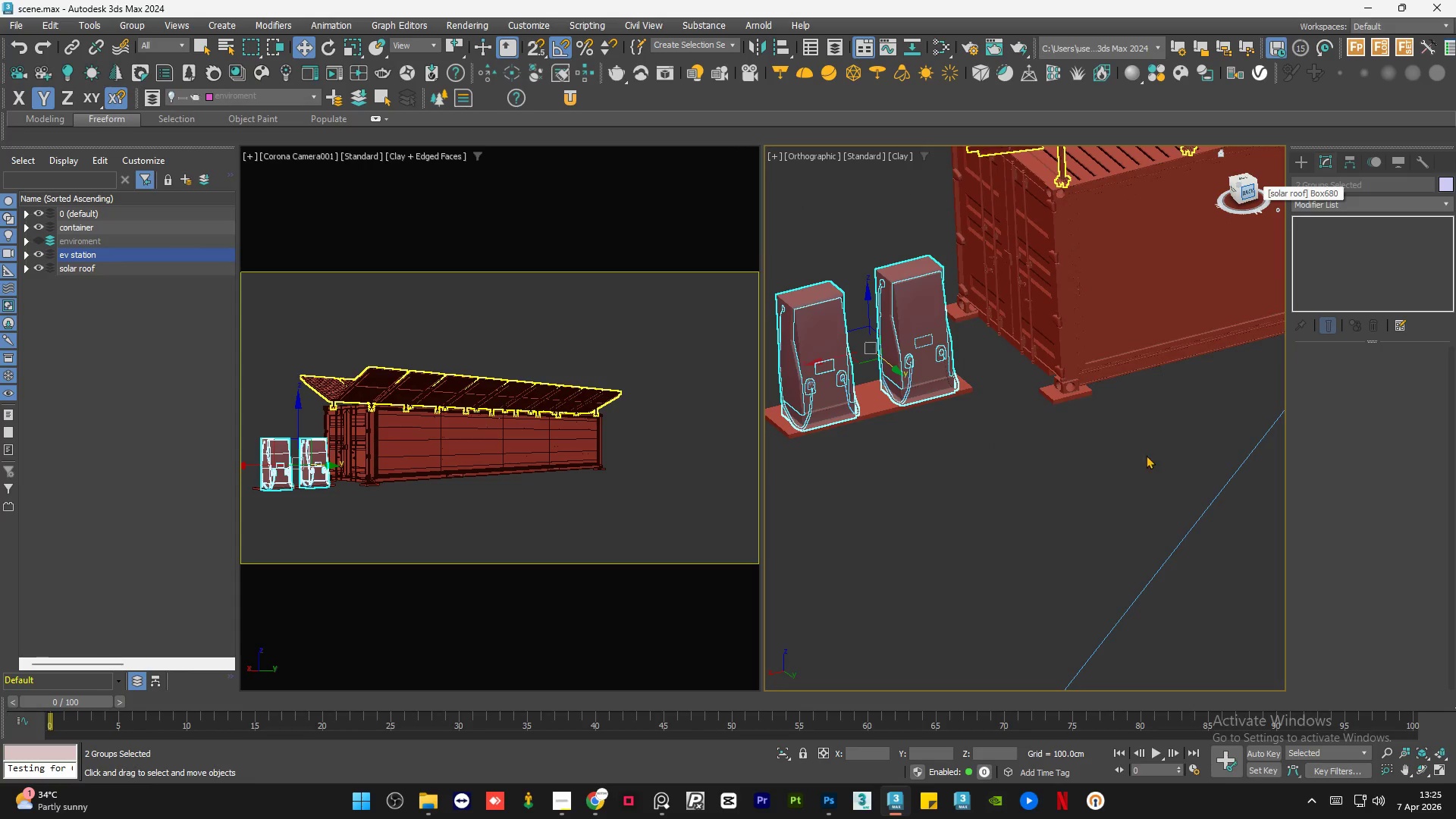 
hold_key(key=AltLeft, duration=0.73)
 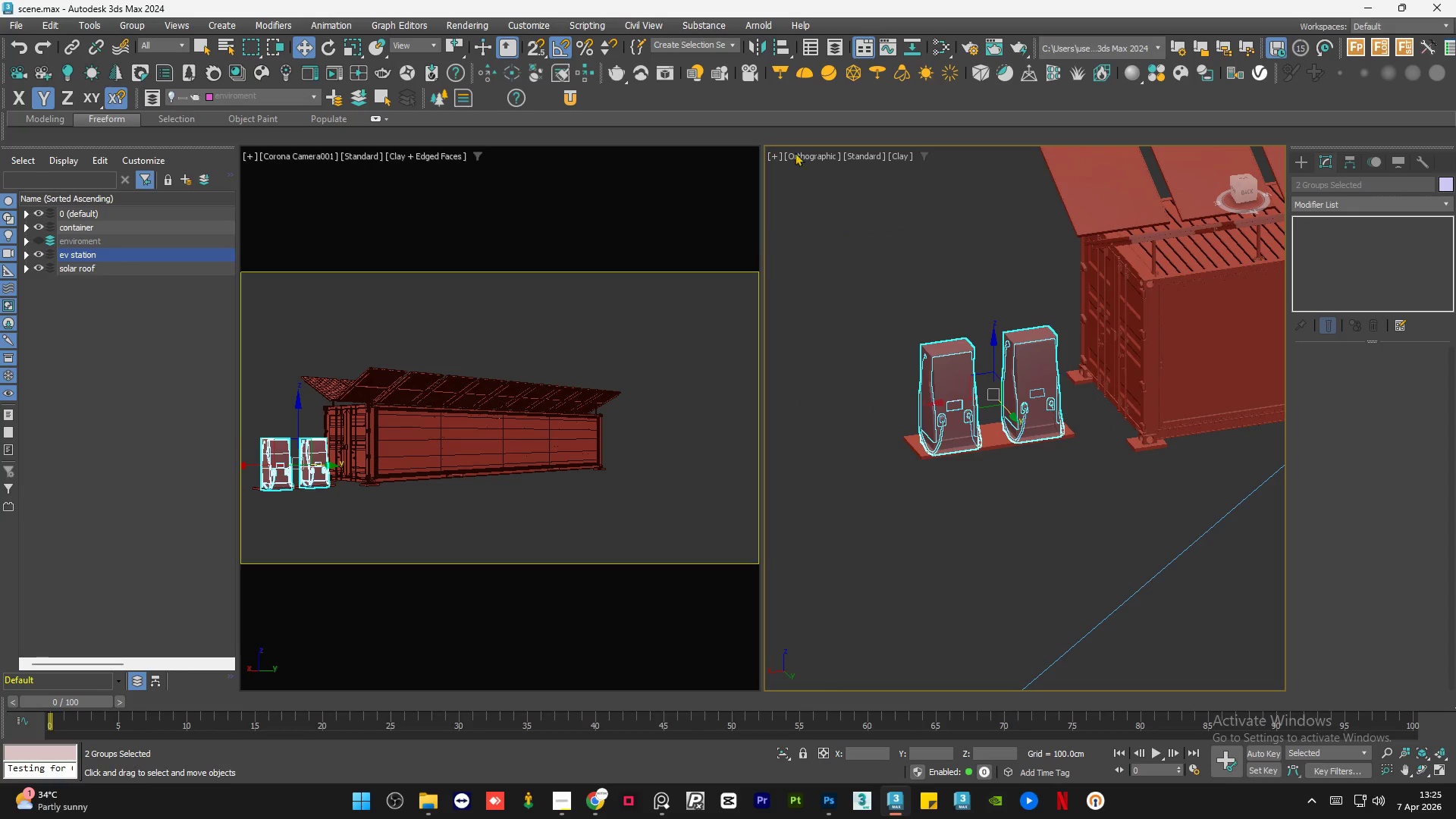 
scroll: coordinate [1018, 439], scroll_direction: down, amount: 1.0
 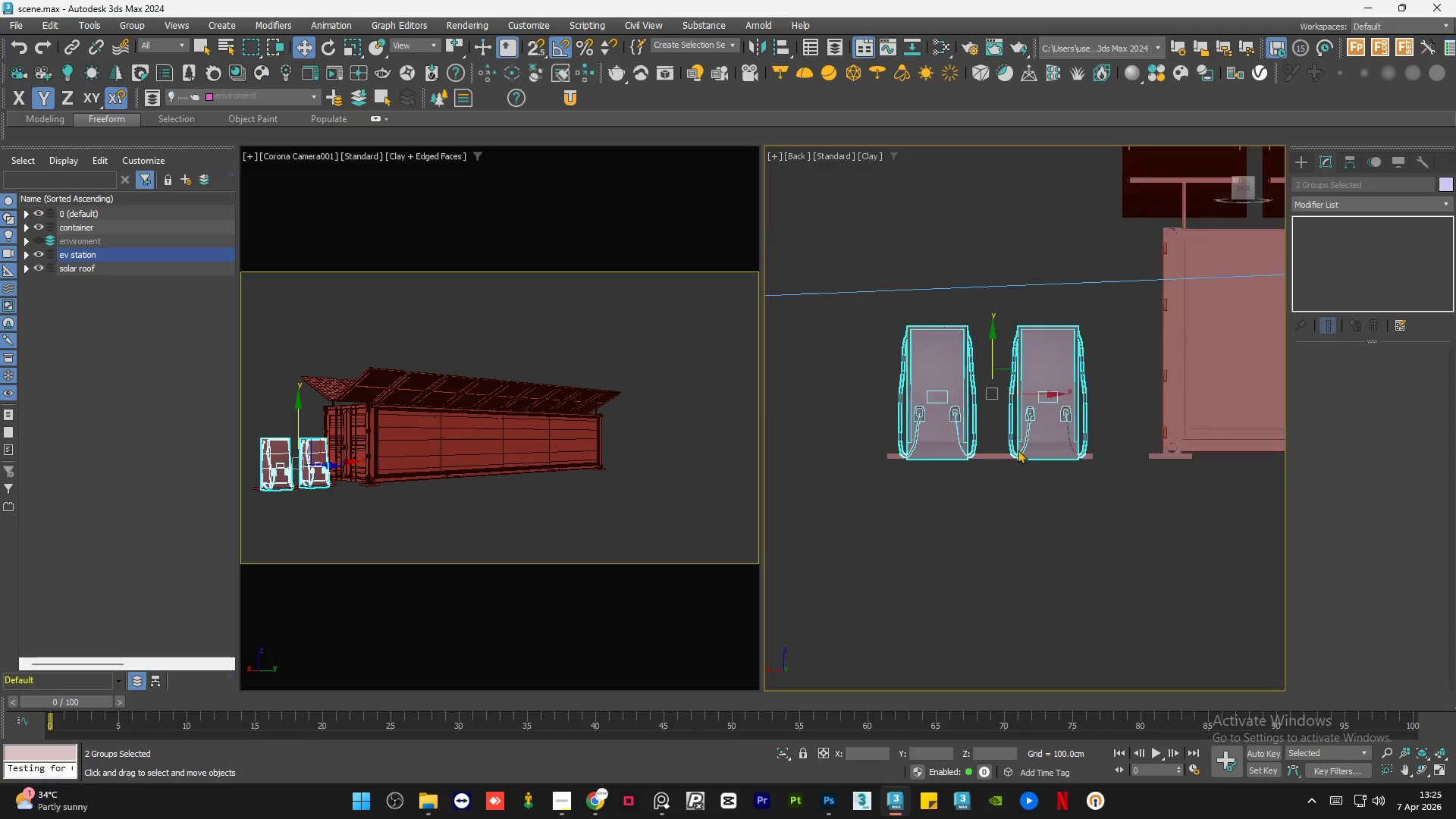 
scroll: coordinate [1051, 509], scroll_direction: up, amount: 1.0
 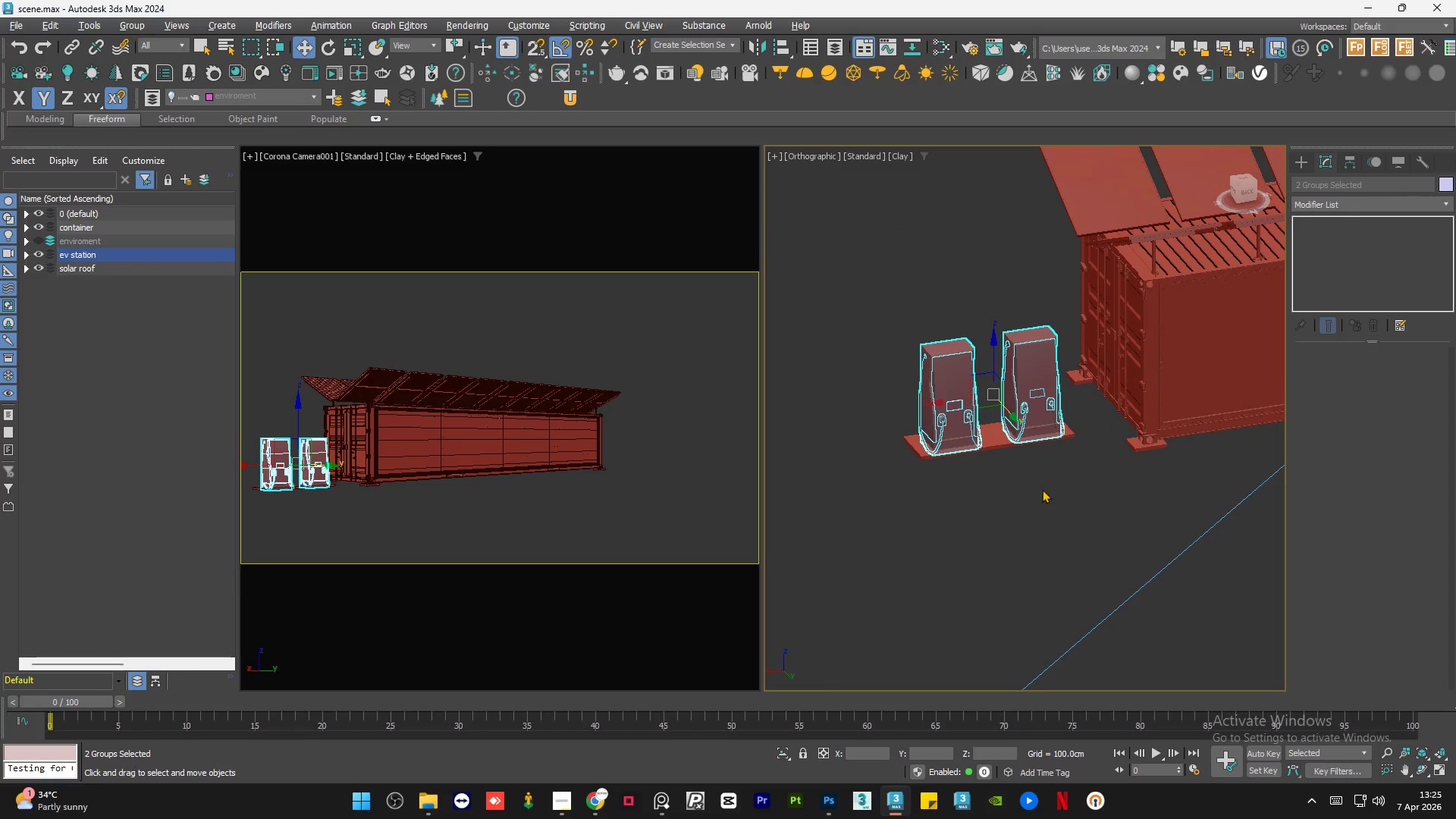 
left_click([783, 49])
 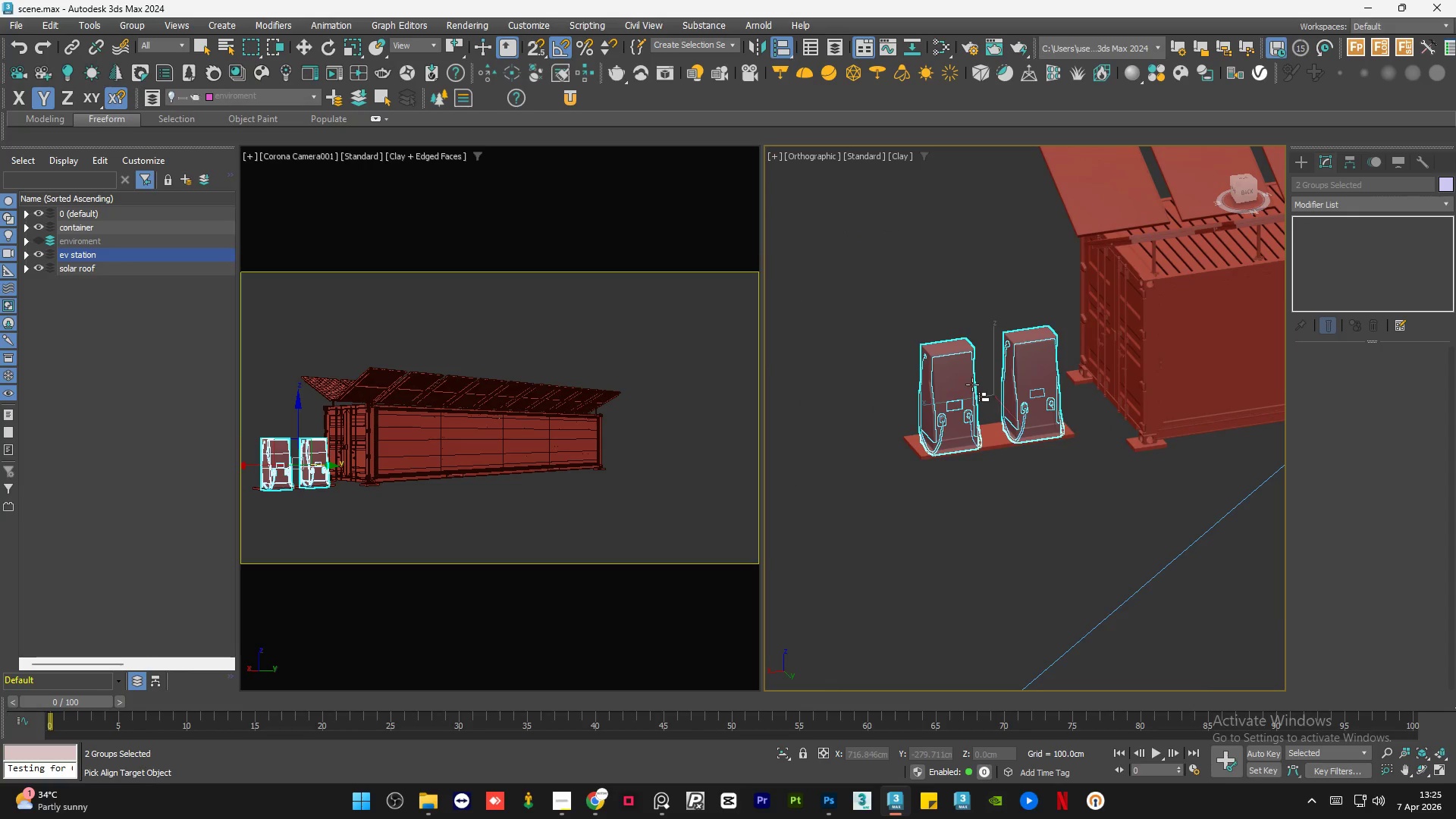 
left_click([1009, 475])
 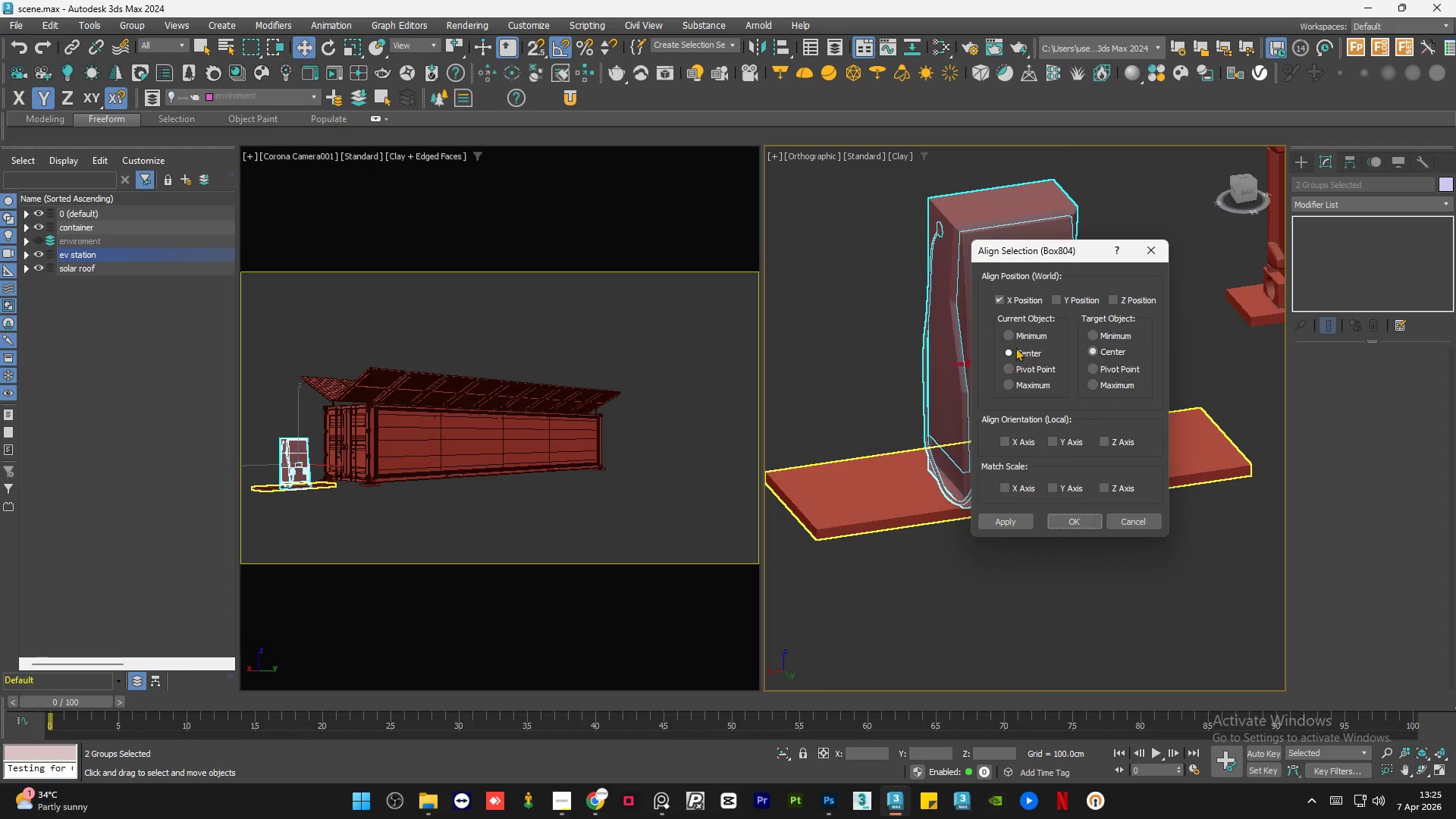 
scroll: coordinate [994, 463], scroll_direction: up, amount: 3.0
 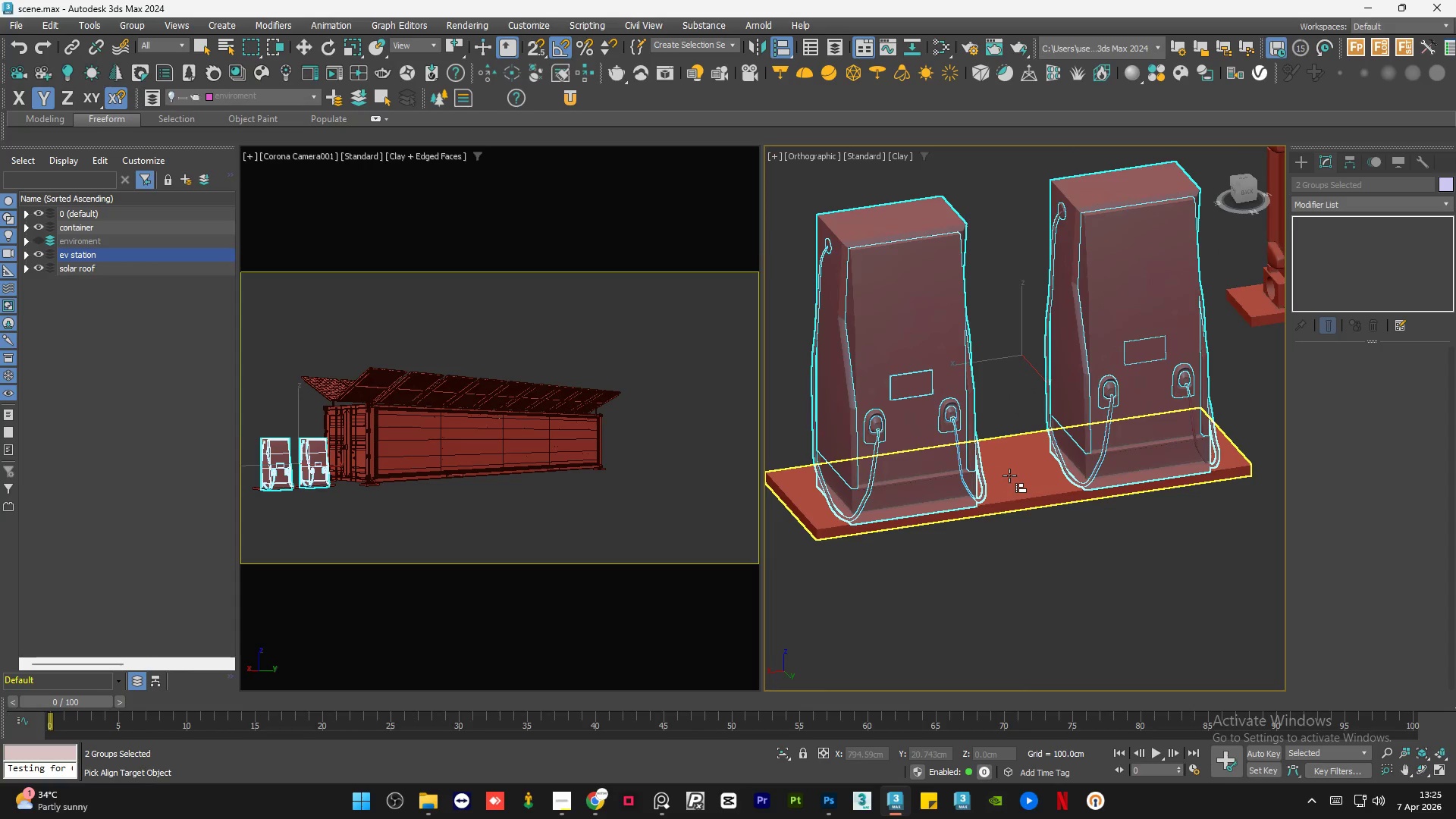 
left_click([1019, 335])
 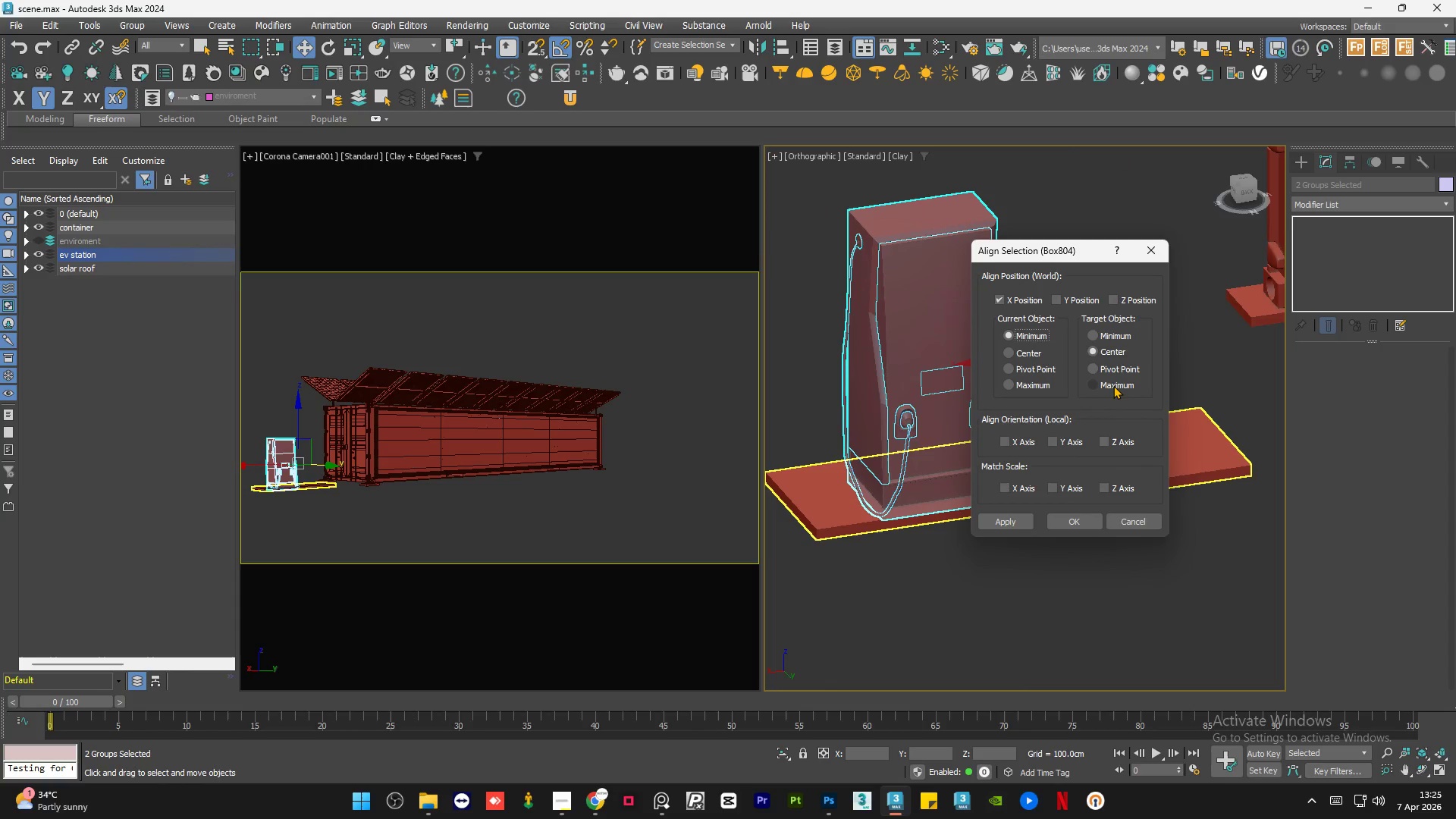 
left_click([1111, 381])
 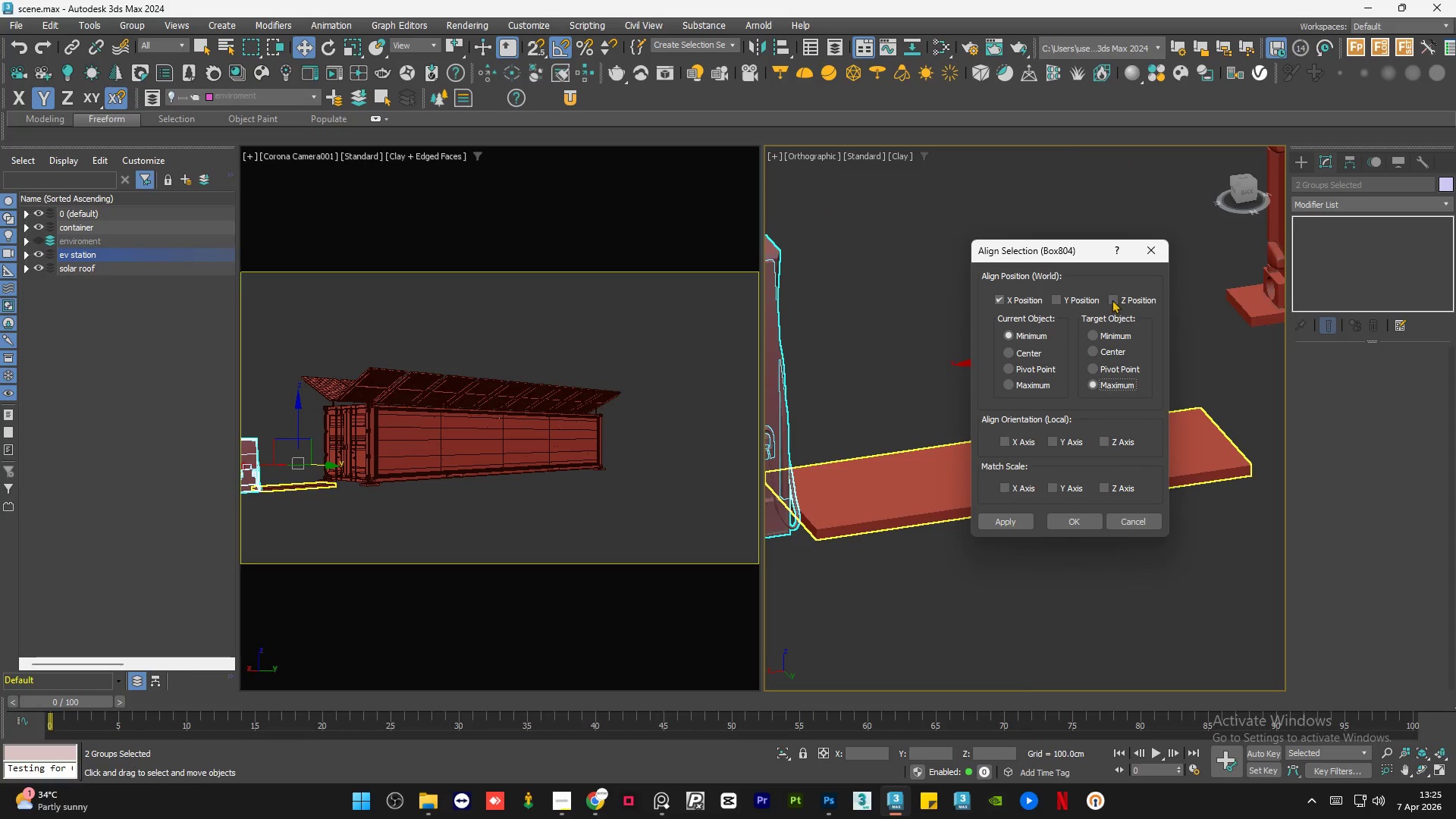 
left_click([1117, 303])
 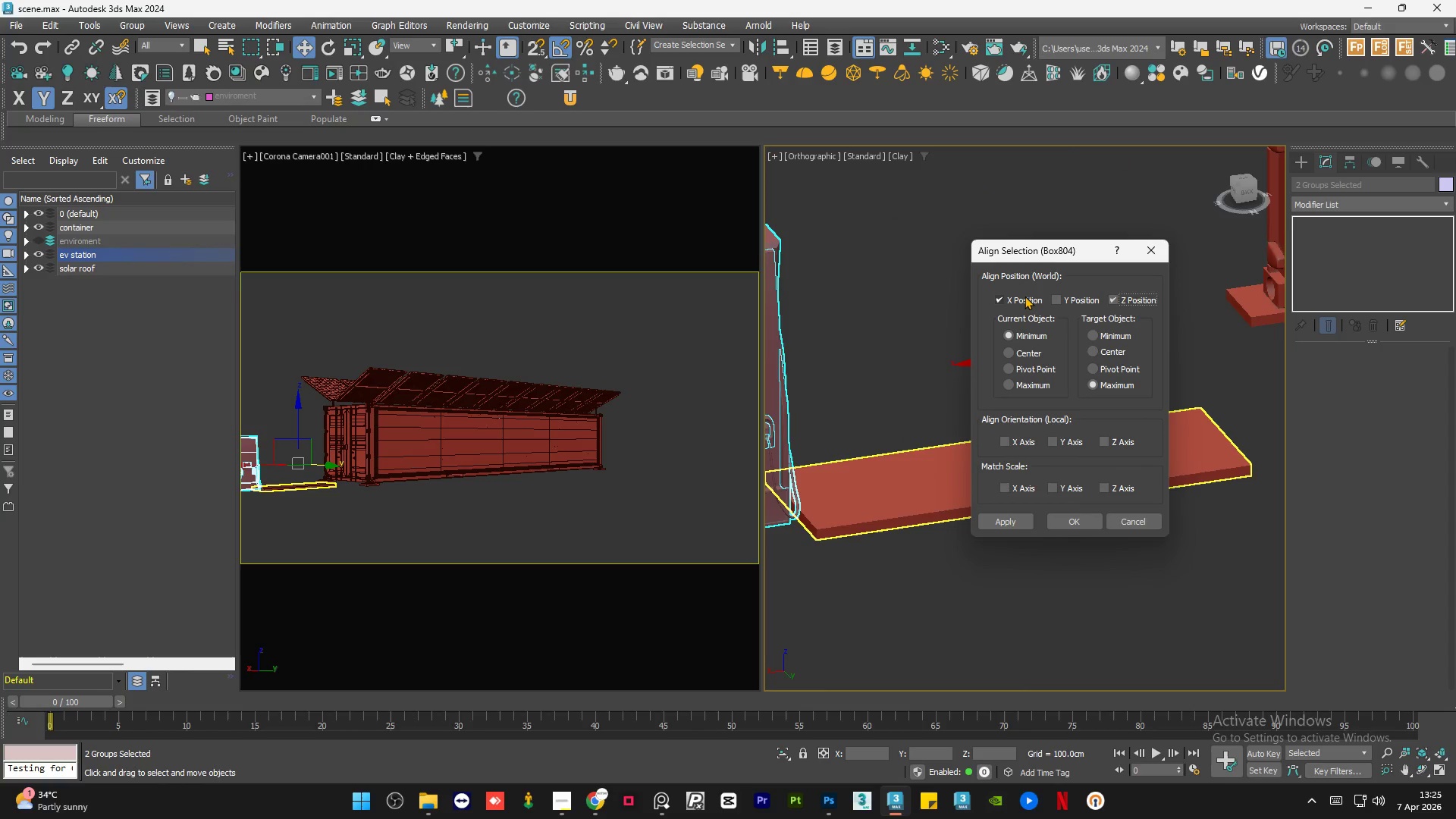 
left_click([1023, 297])
 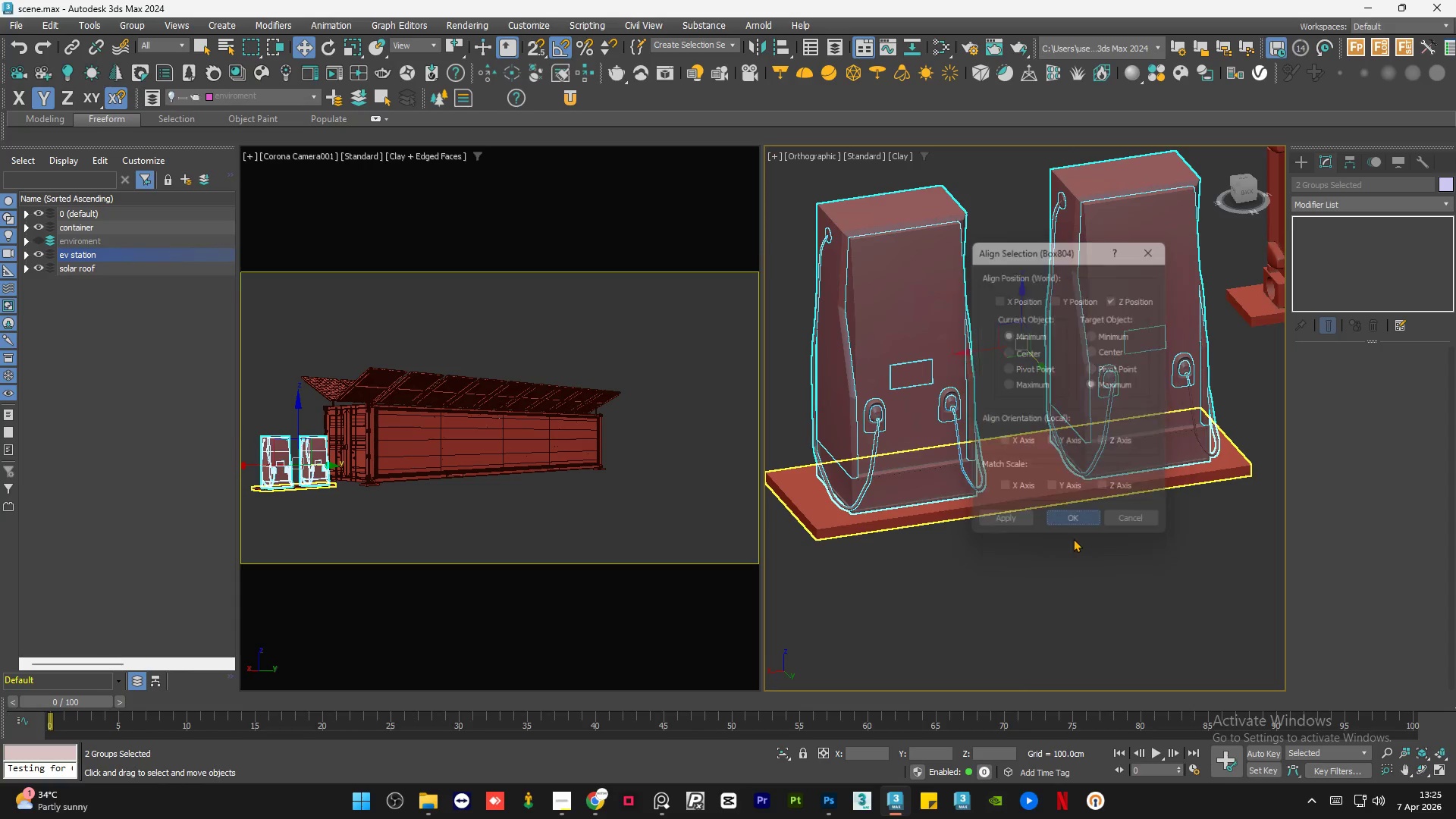 
double_click([1021, 594])
 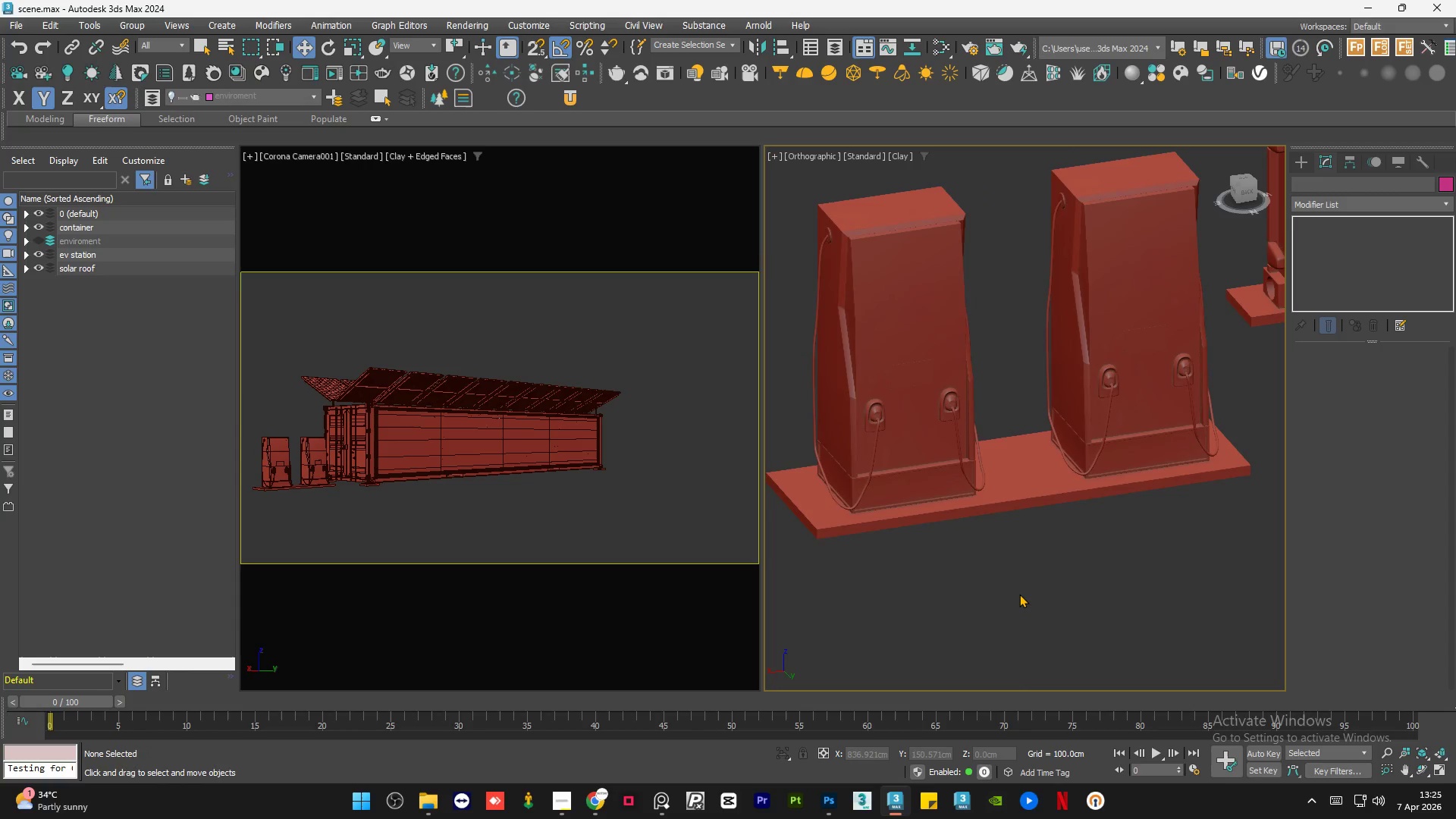 
key(Control+S)
 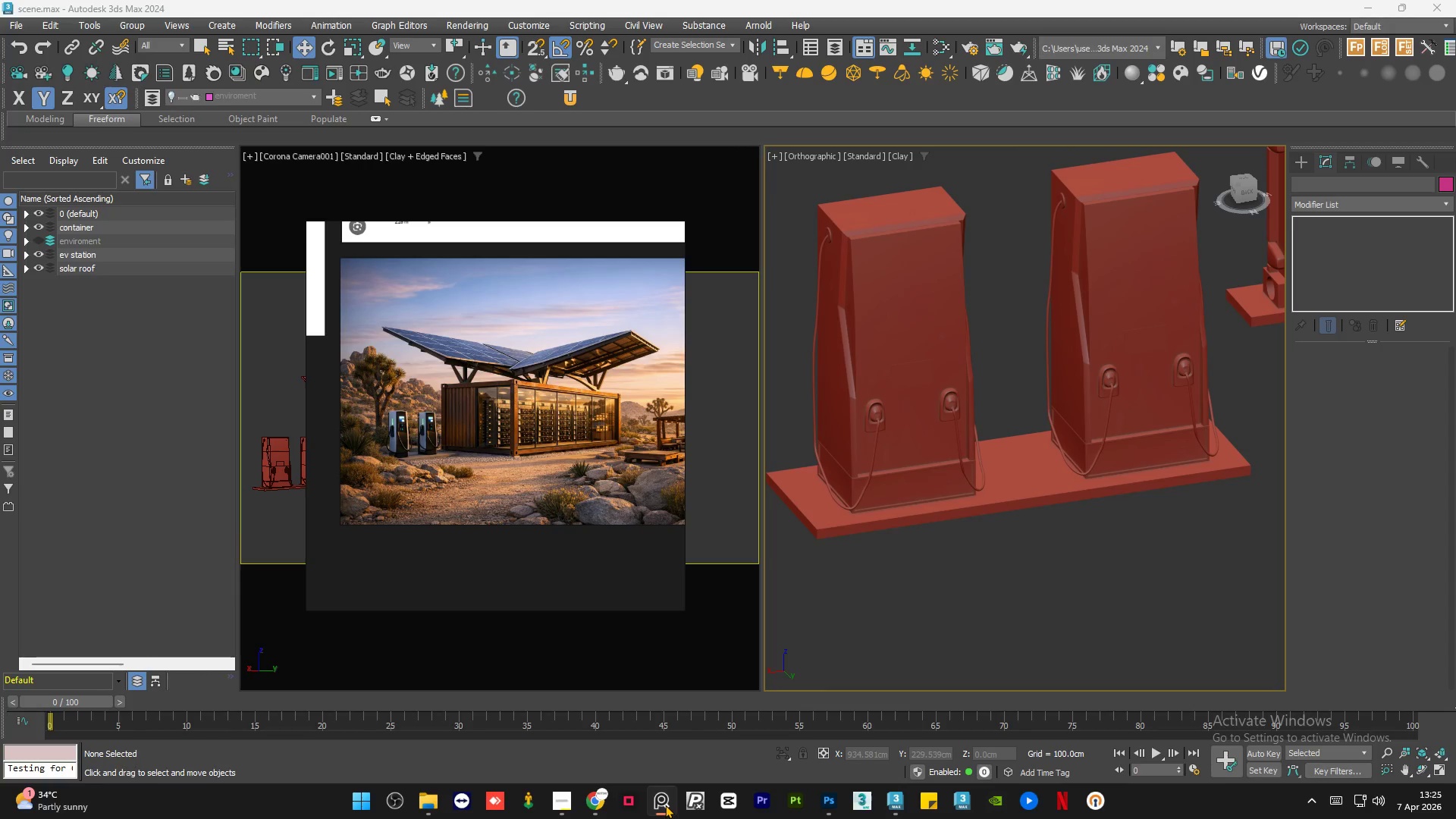 
scroll: coordinate [592, 441], scroll_direction: up, amount: 6.0
 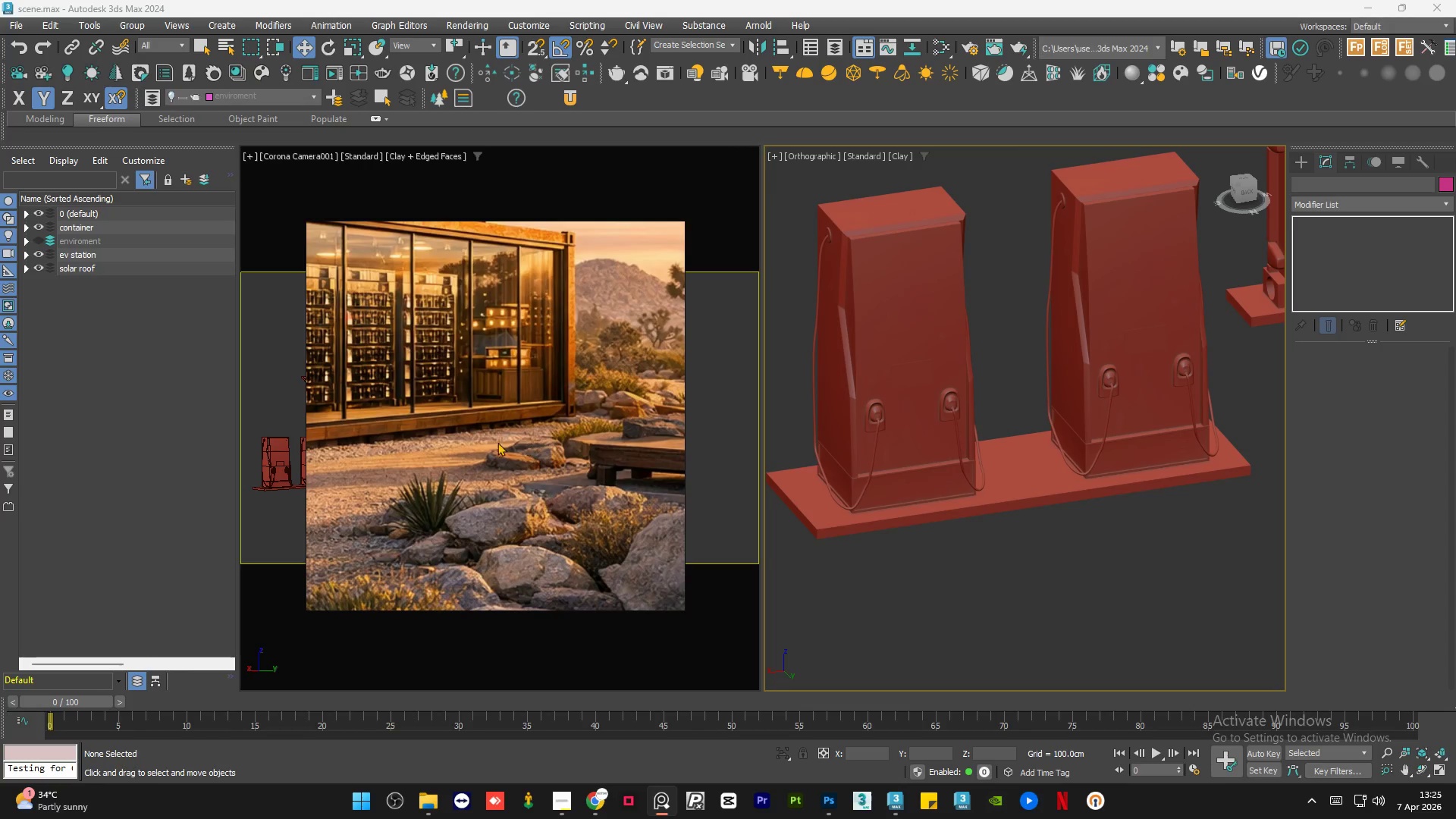 
scroll: coordinate [654, 405], scroll_direction: down, amount: 5.0
 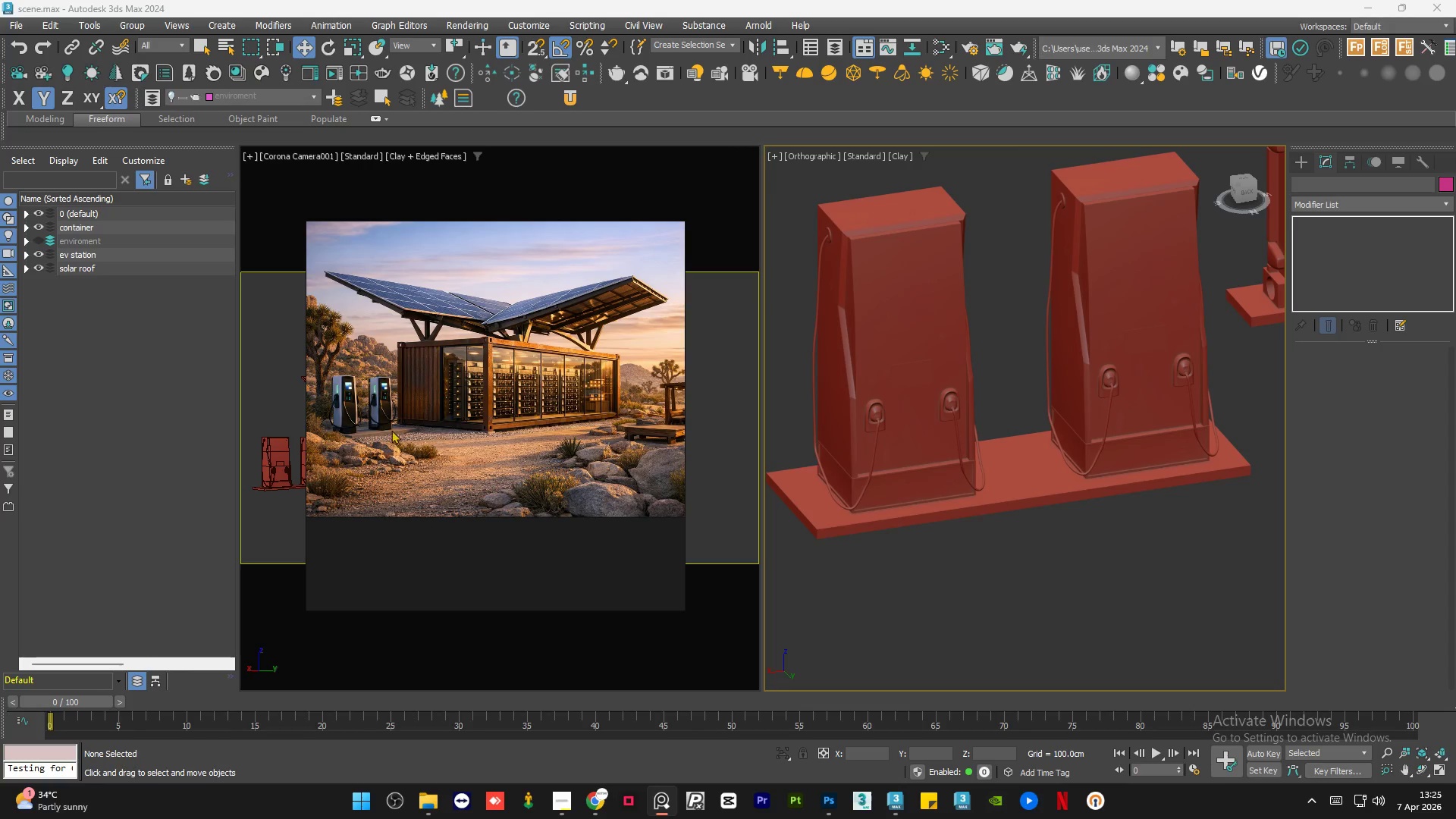 
scroll: coordinate [381, 430], scroll_direction: up, amount: 4.0
 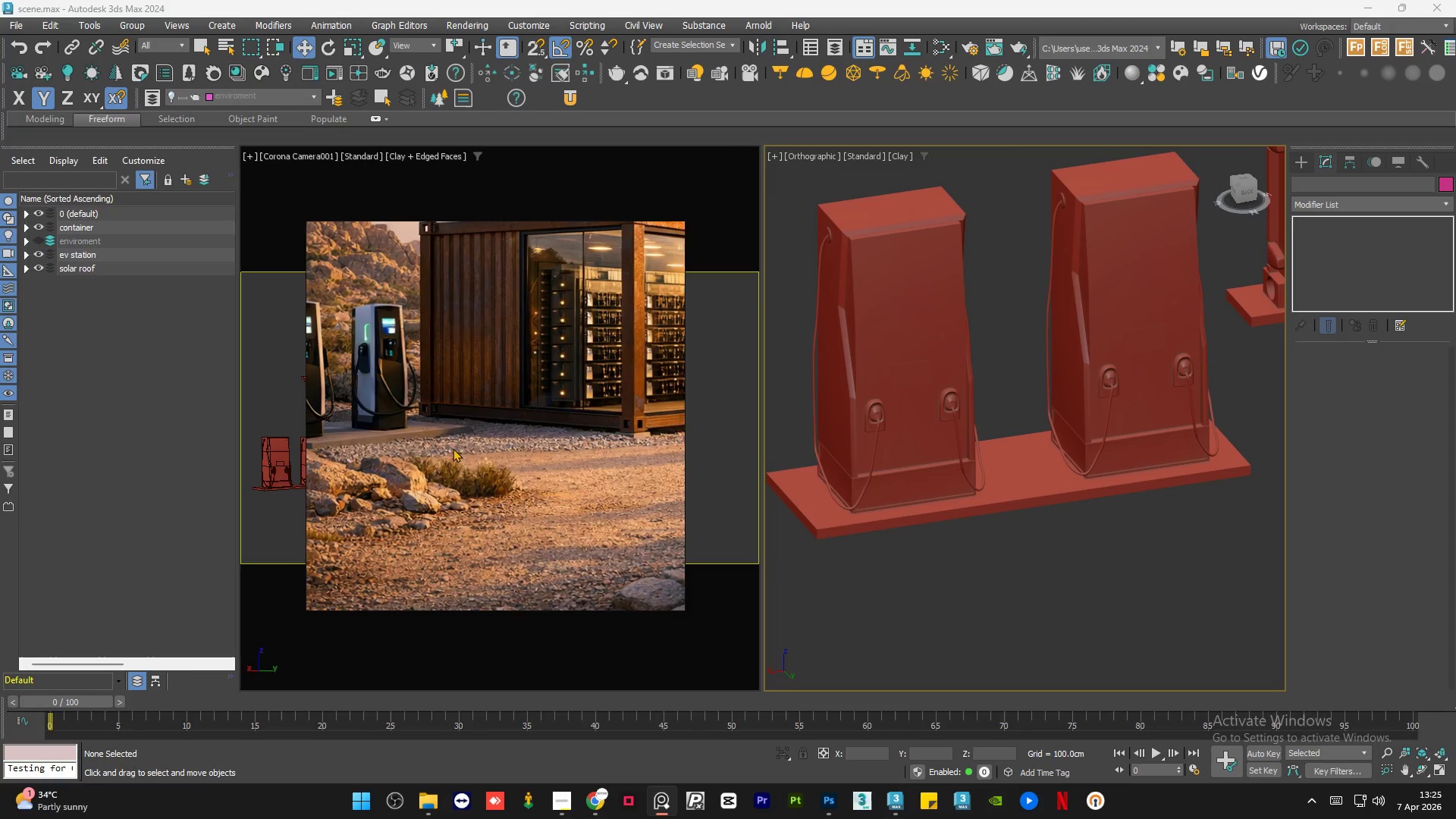 
scroll: coordinate [474, 491], scroll_direction: down, amount: 5.0
 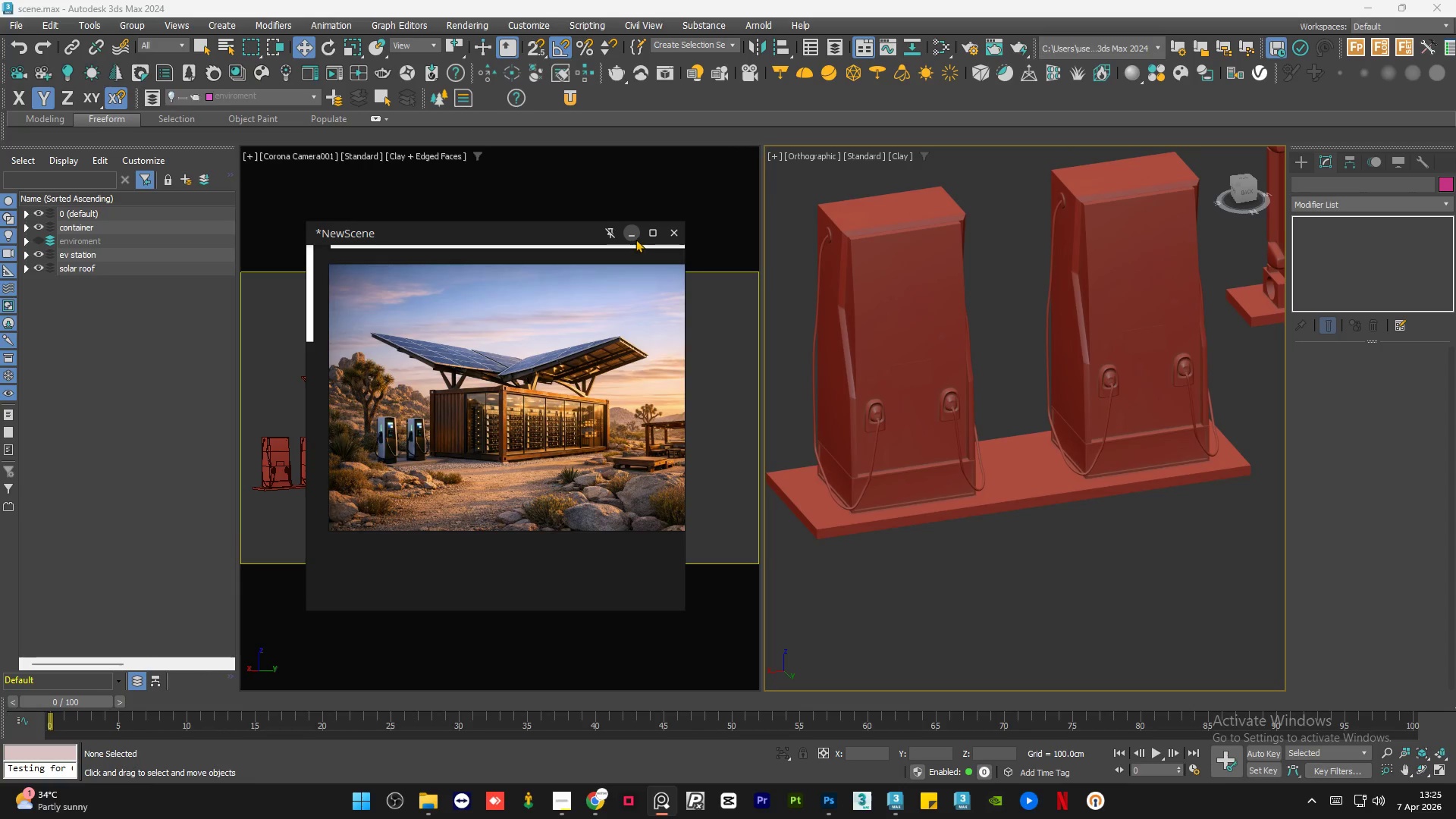 
left_click([637, 235])
 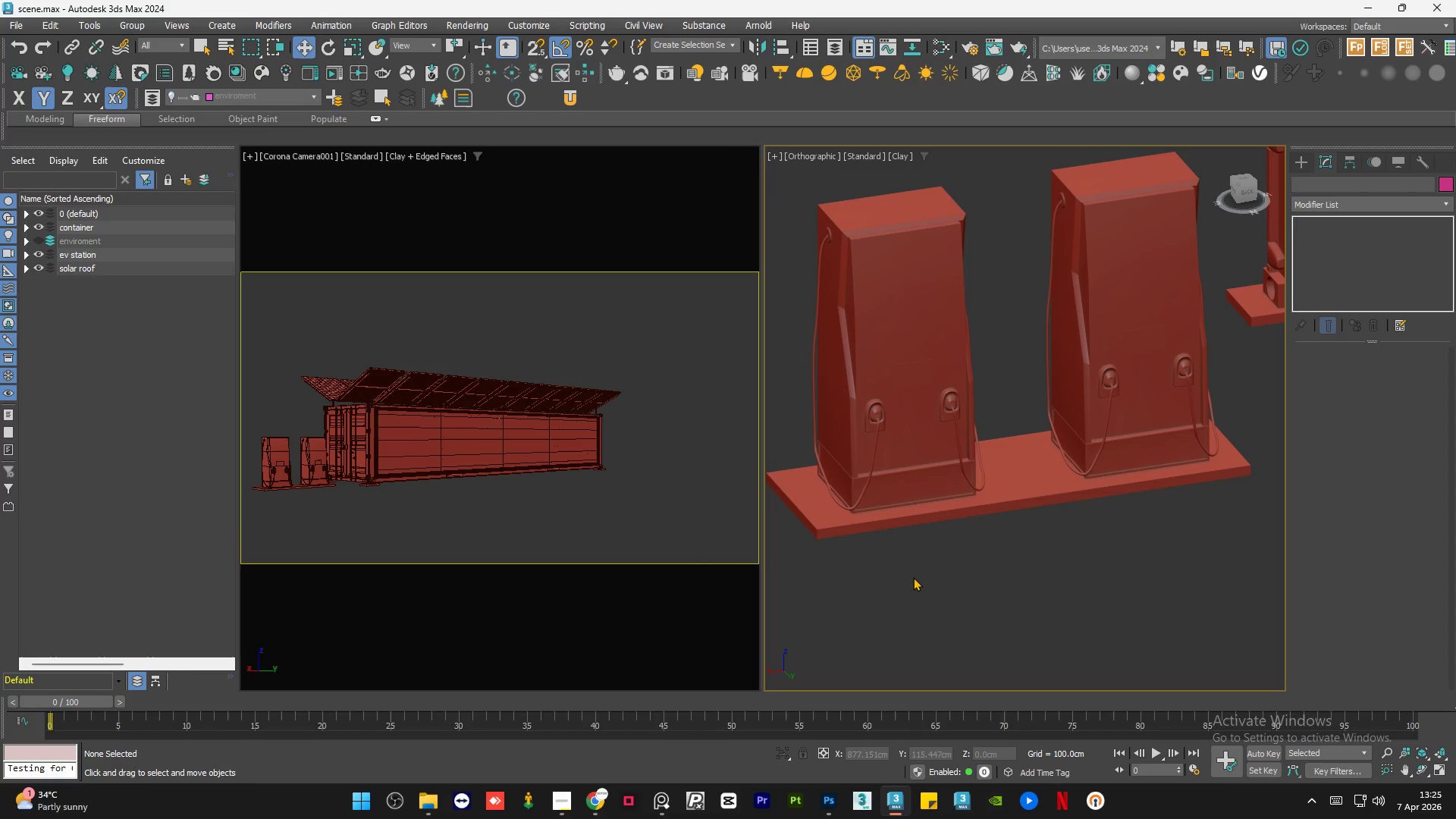 
double_click([913, 577])
 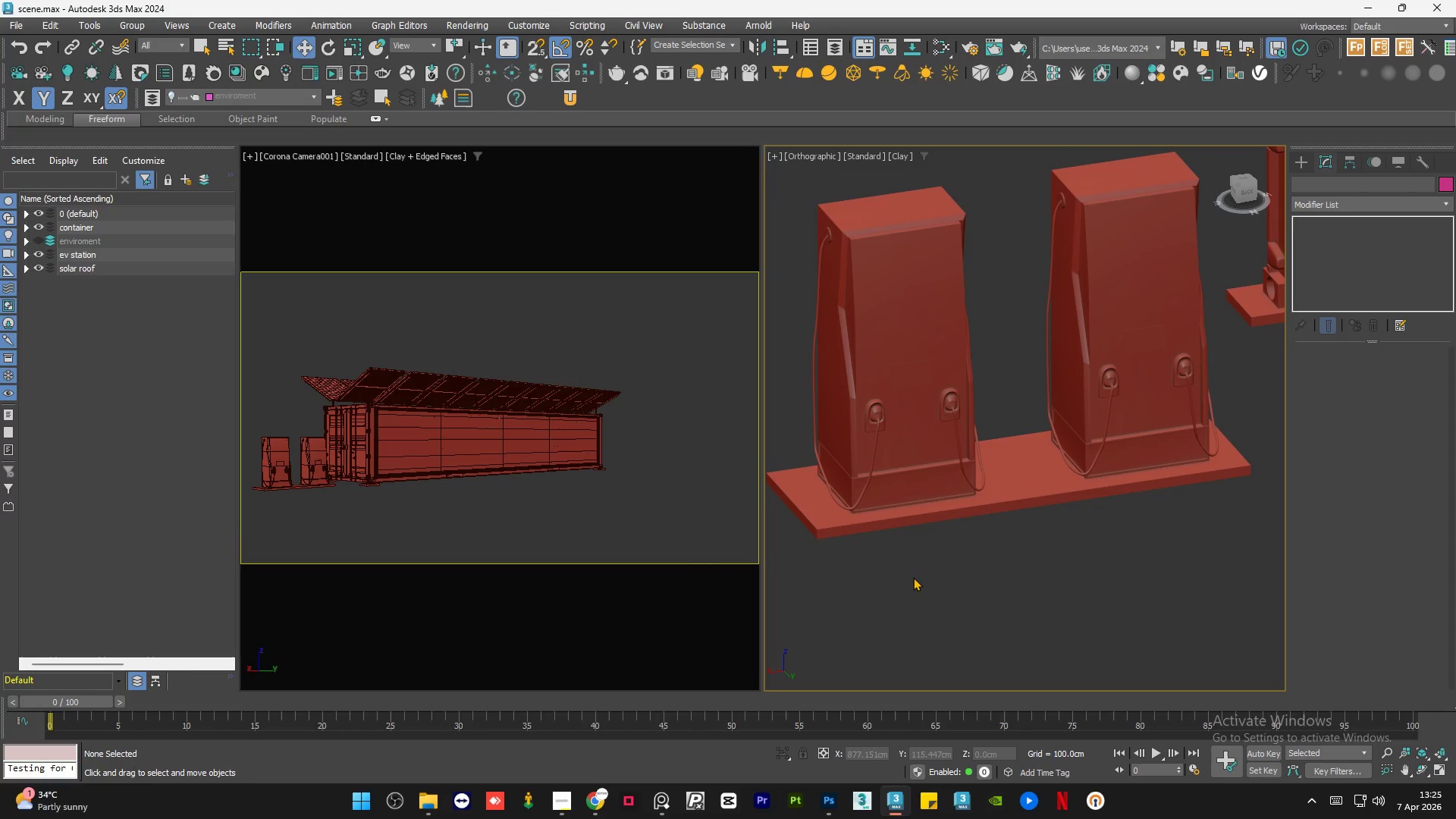 
double_click([913, 577])
 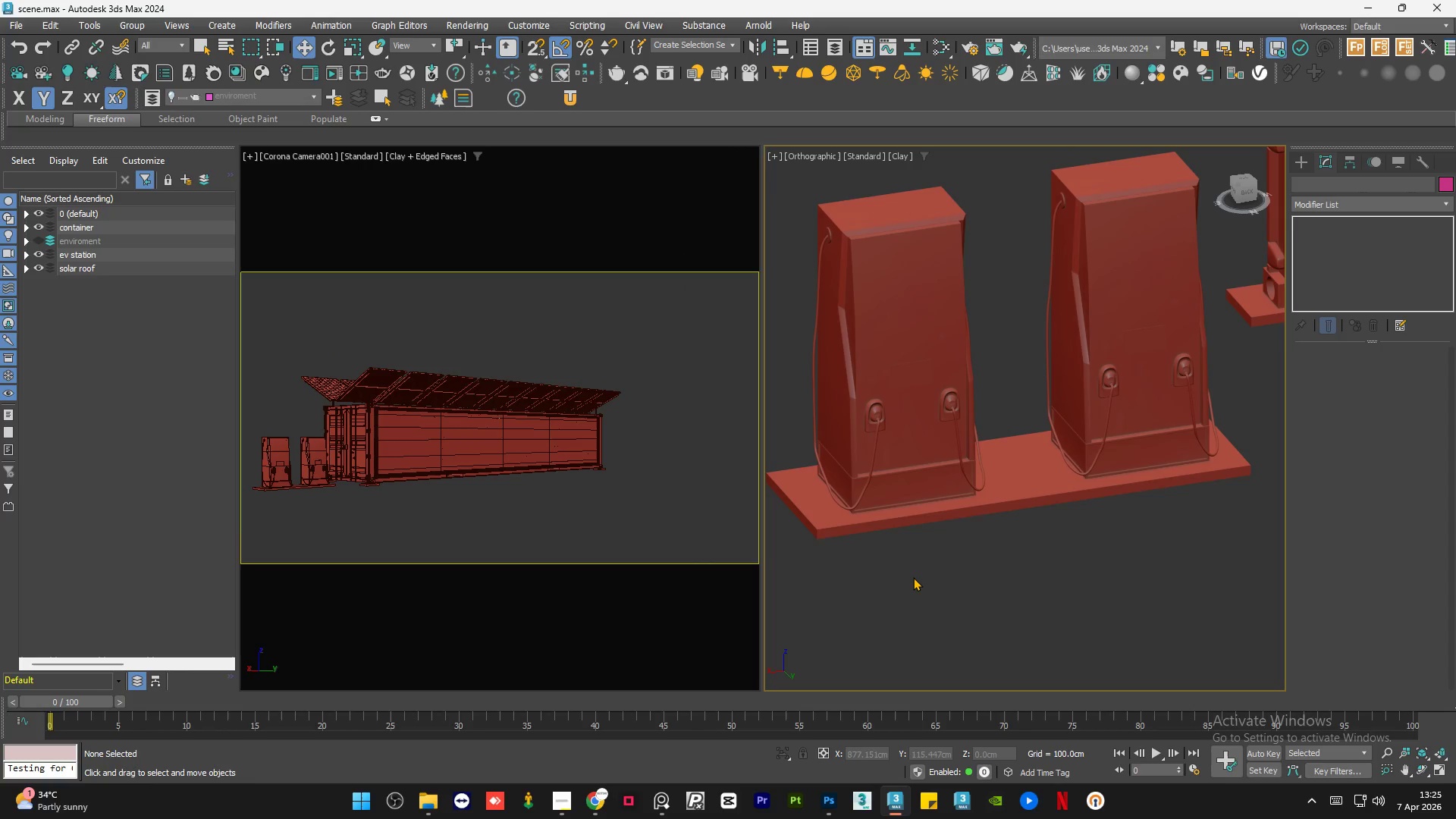 
triple_click([913, 577])
 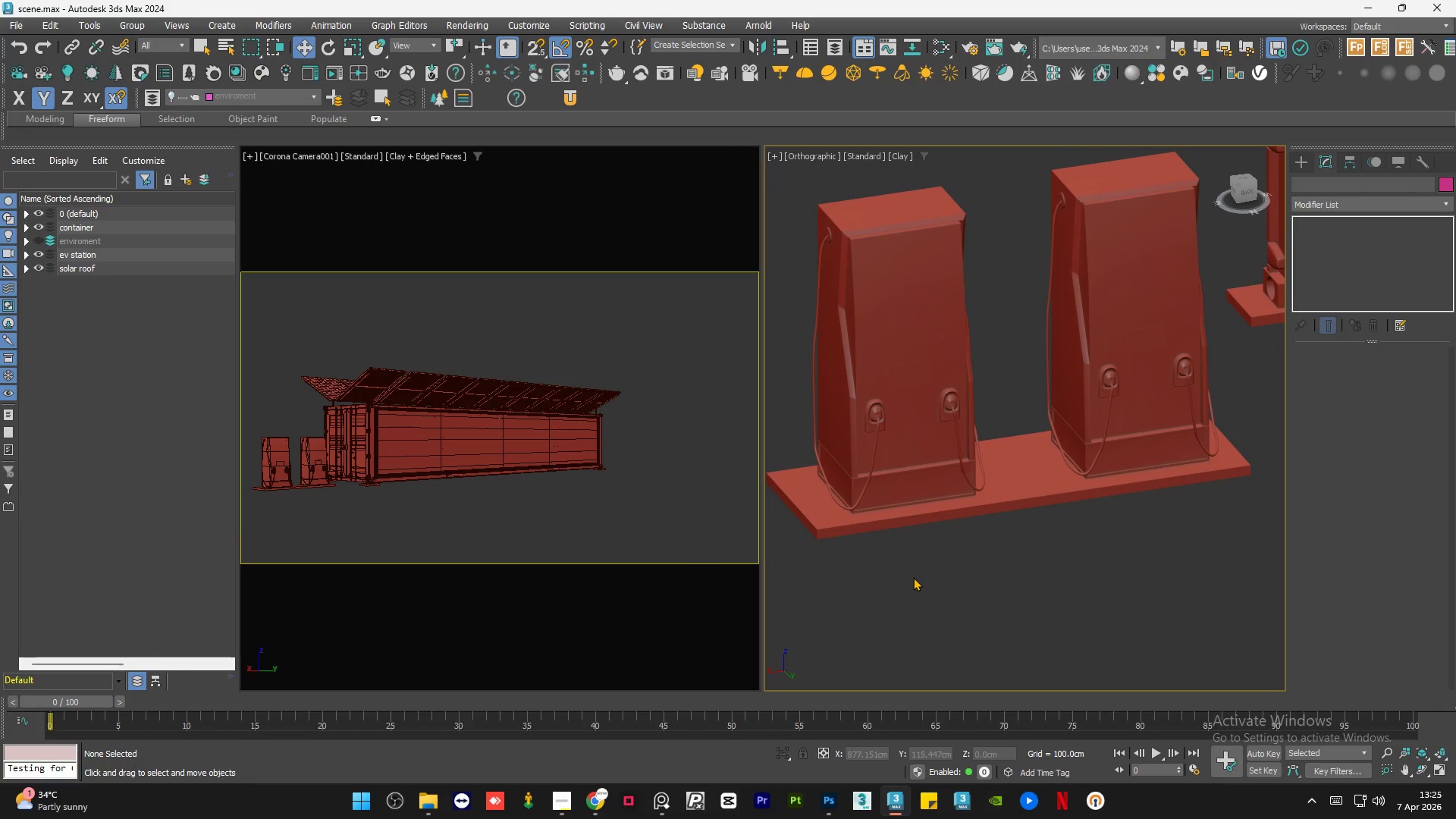 
triple_click([913, 577])
 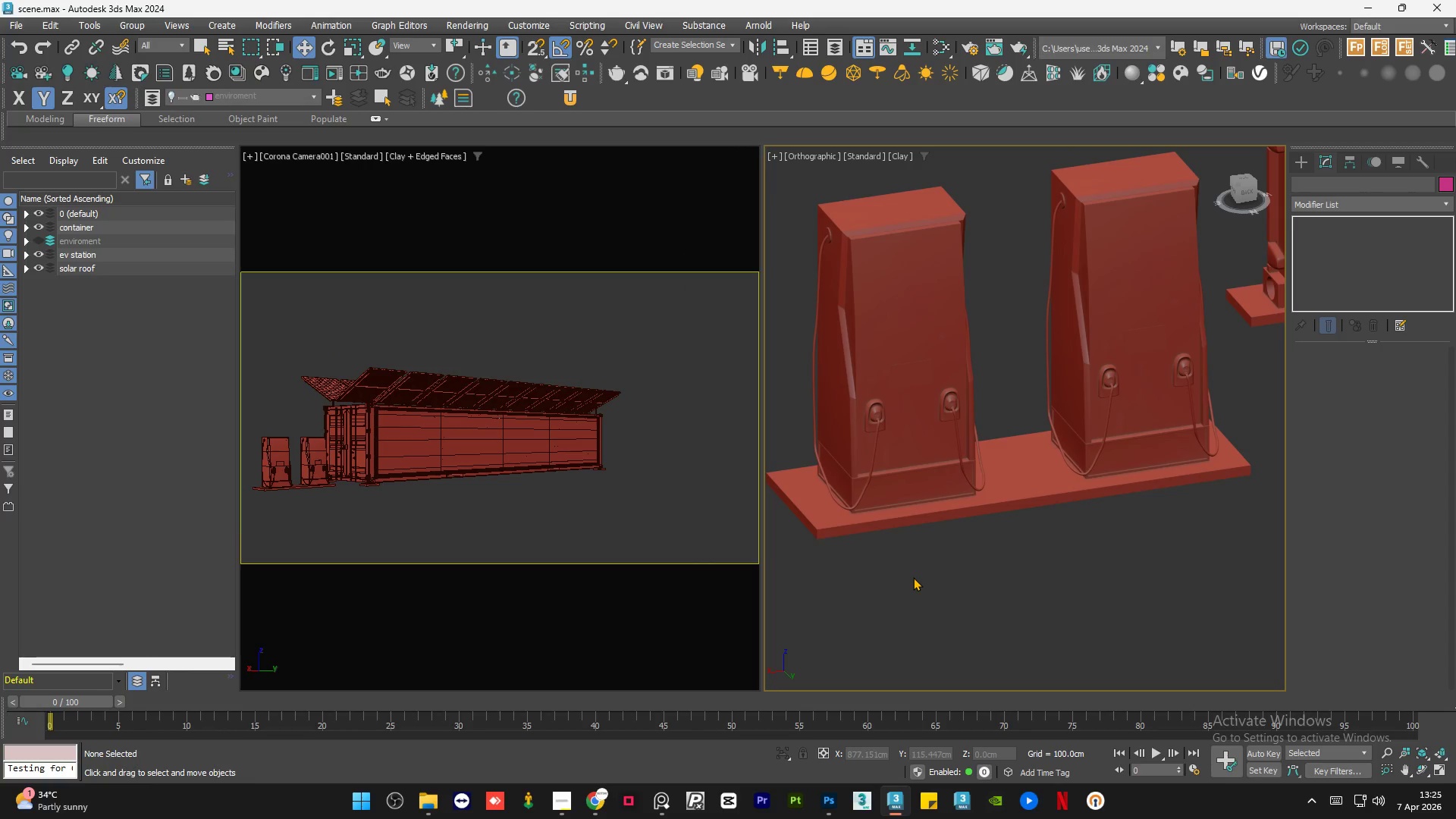 
triple_click([913, 577])
 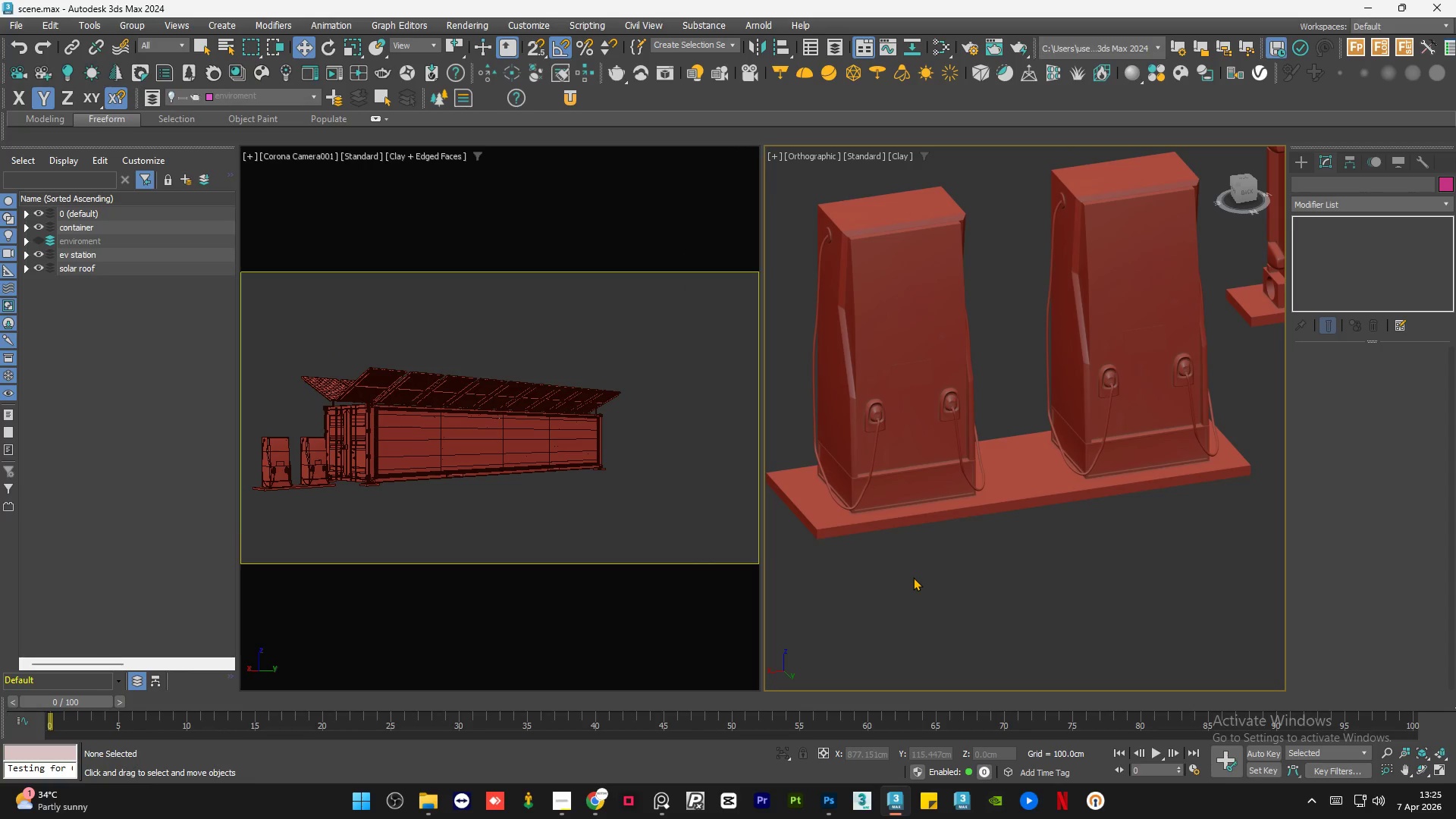 
key(Control+S)
 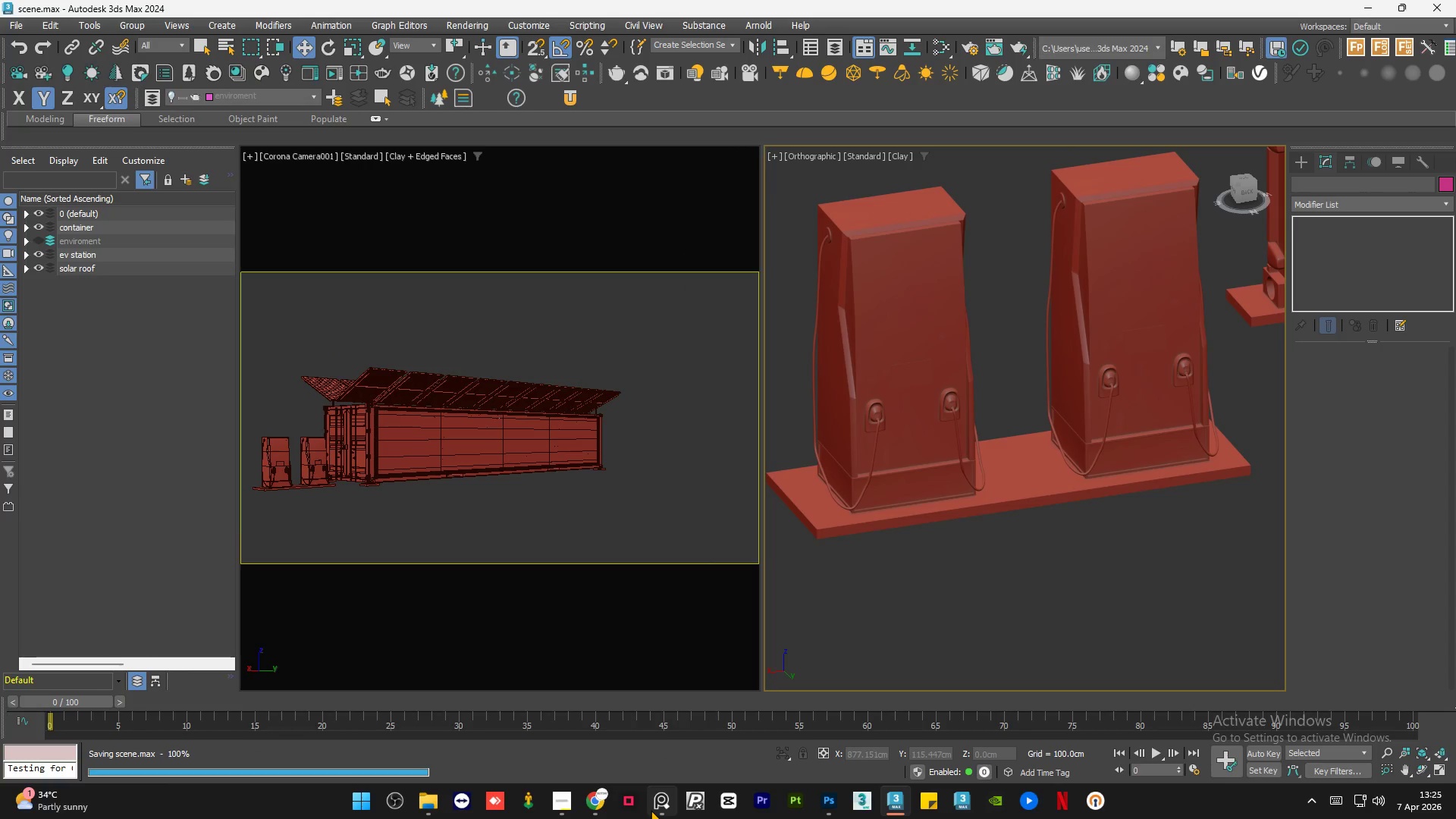 
left_click([651, 810])
 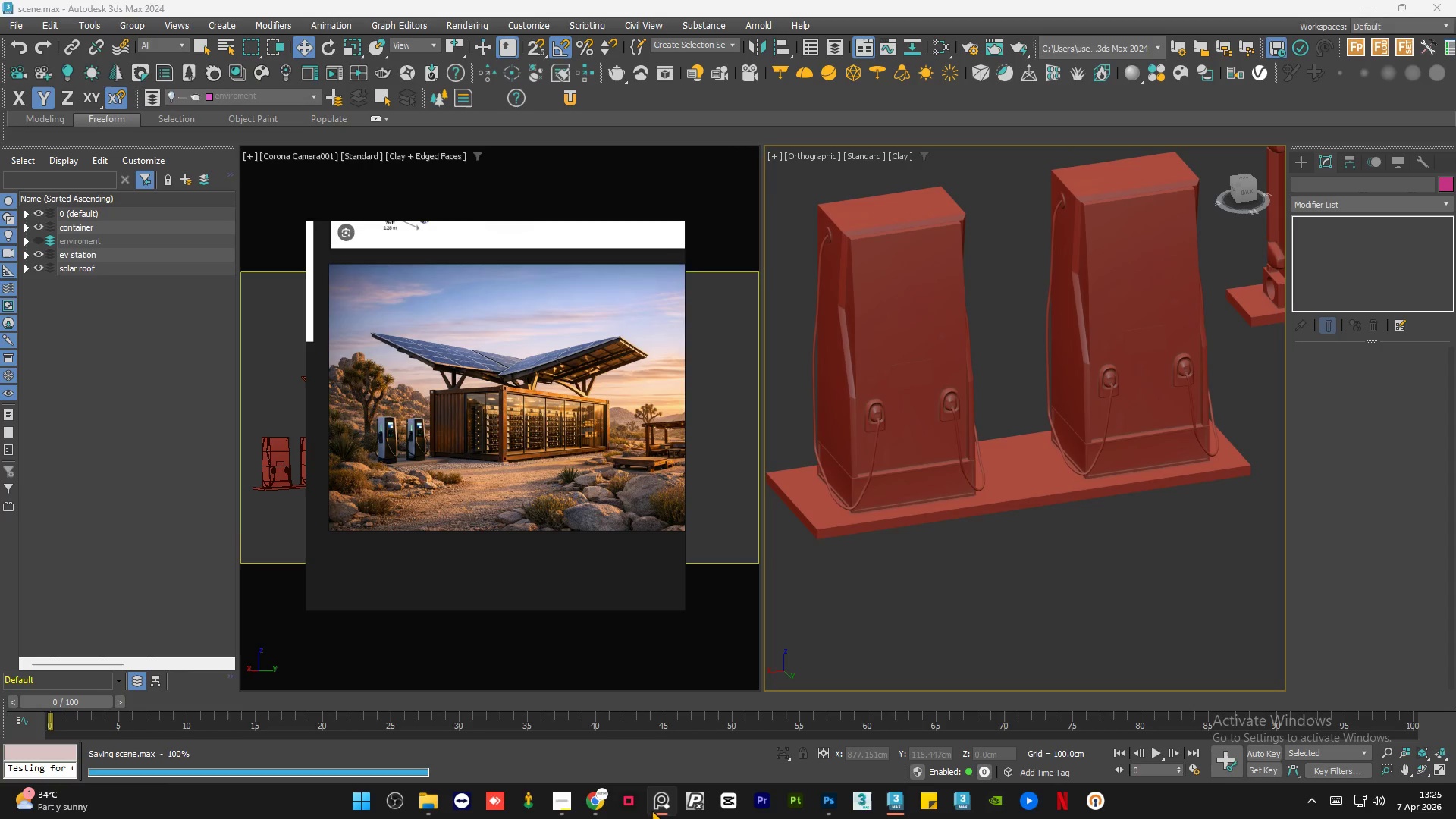 
left_click([651, 810])
 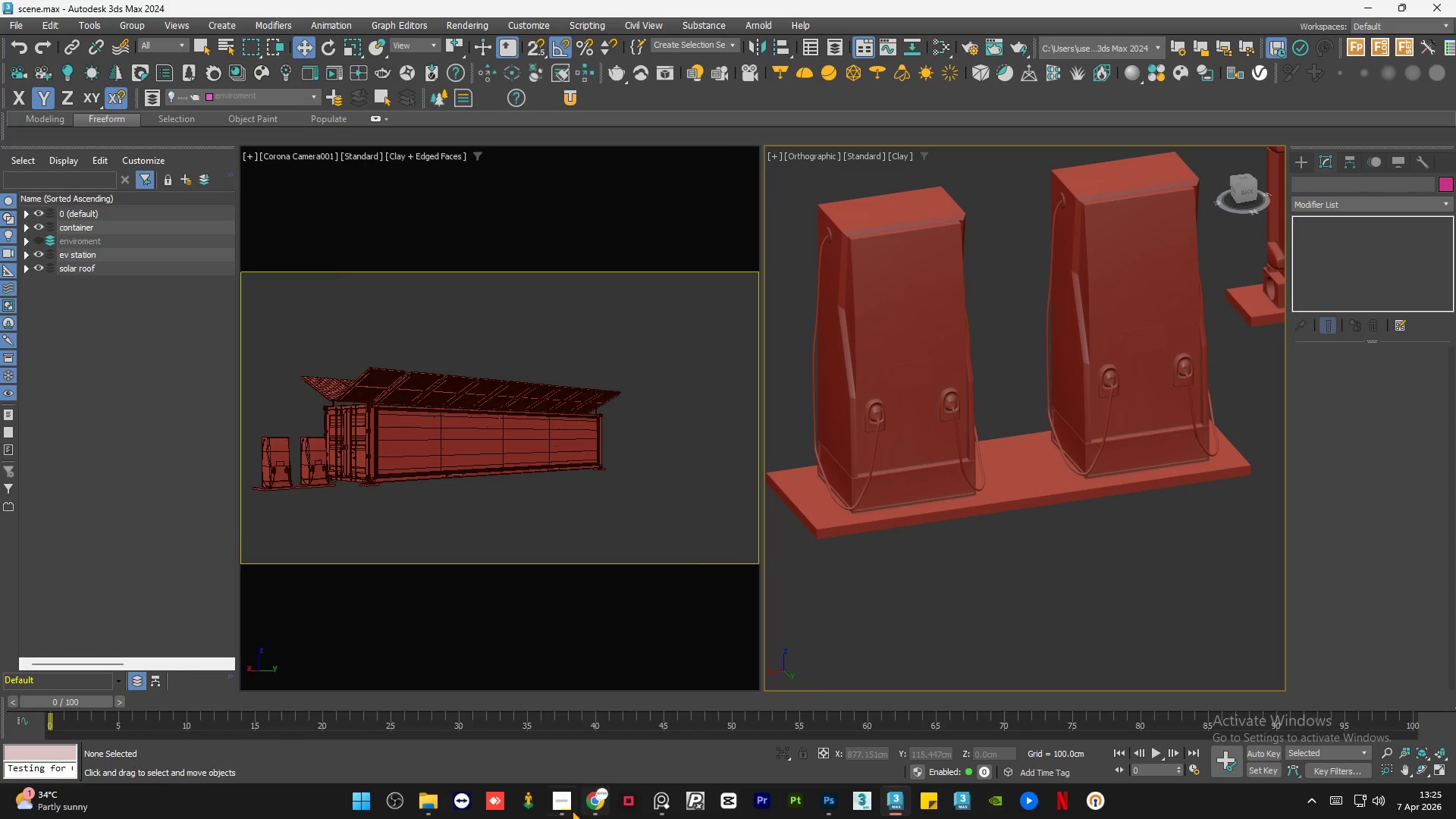 
left_click([563, 811])